 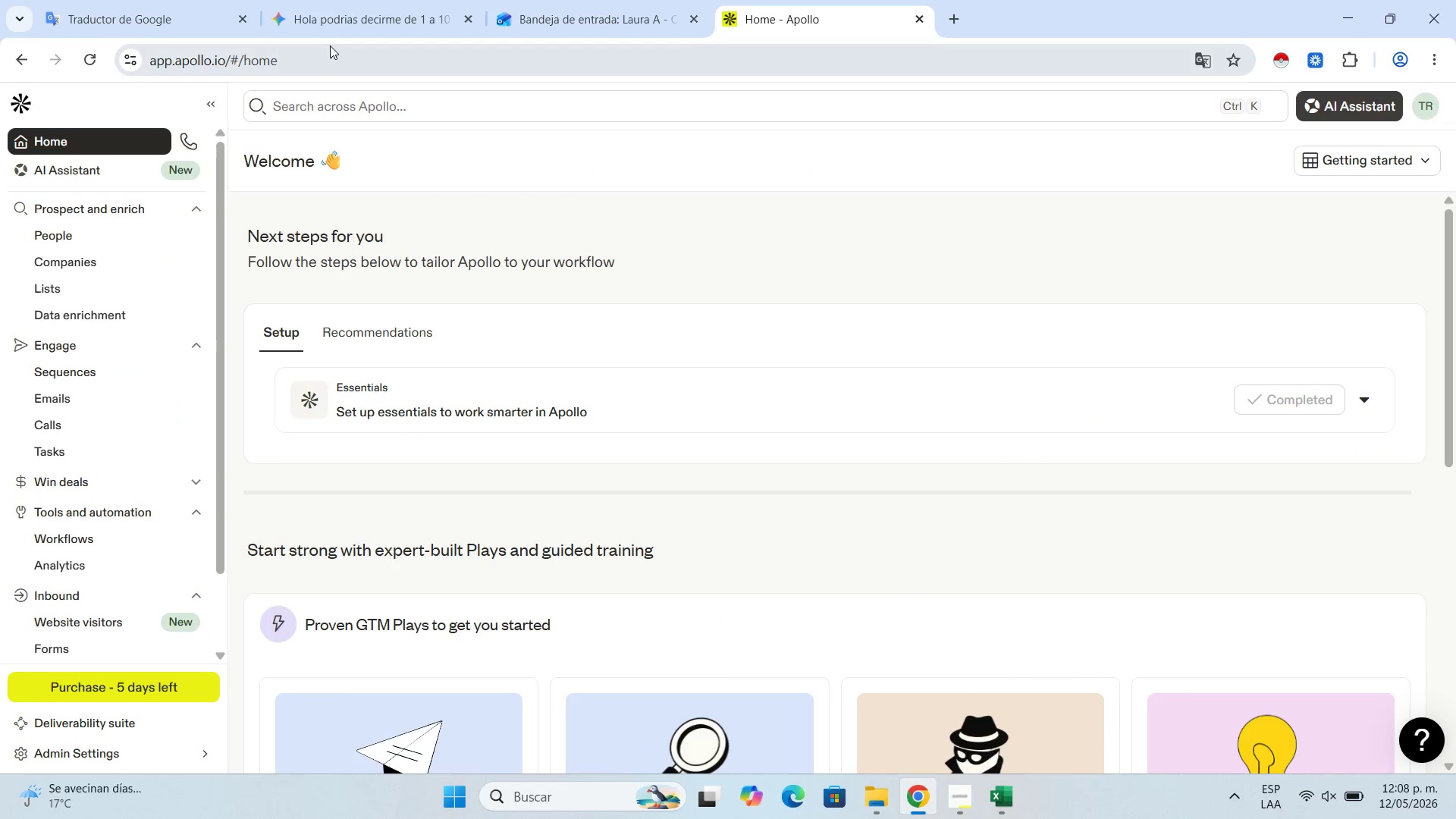 
left_click([466, 17])
 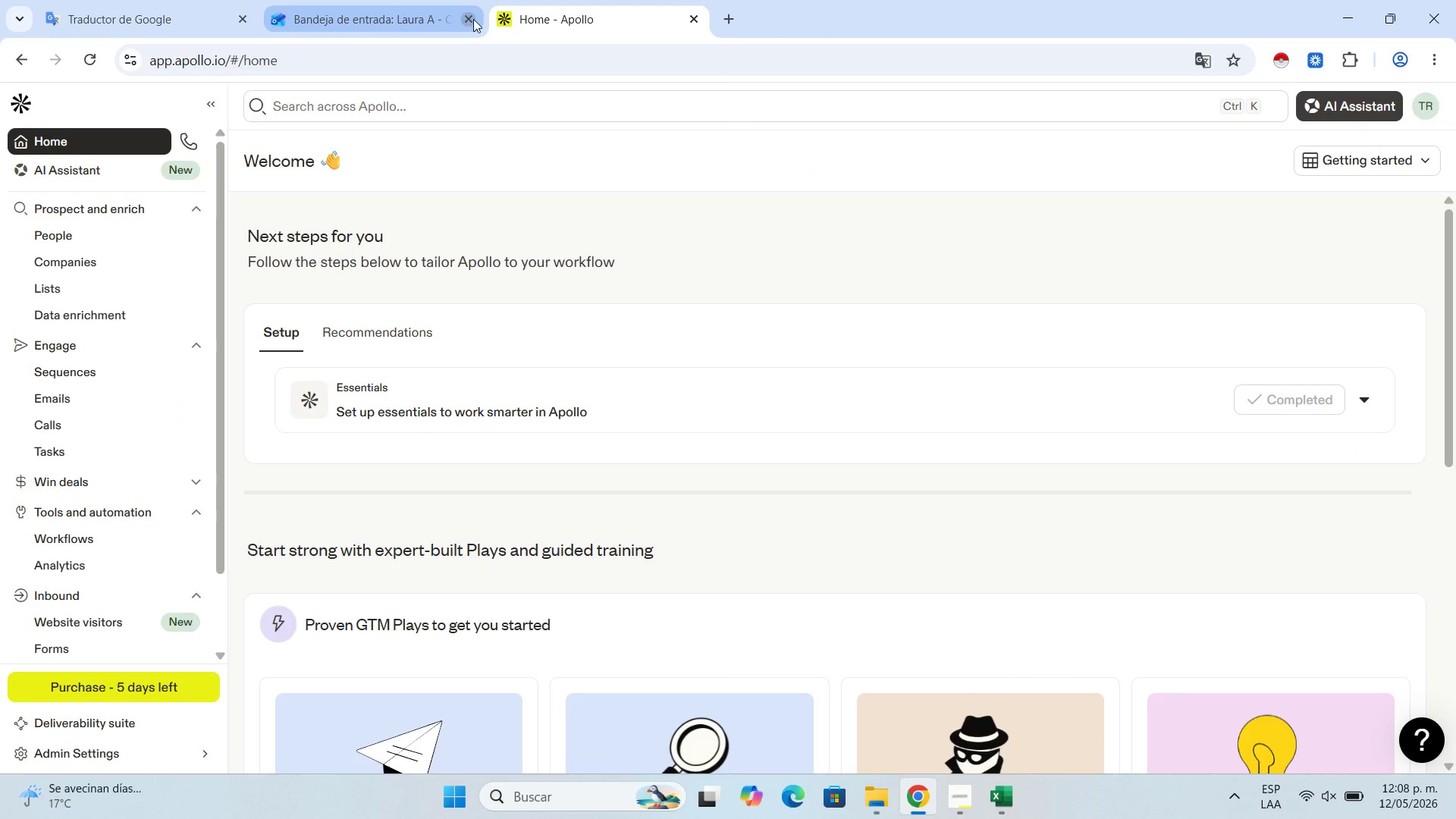 
left_click([473, 19])
 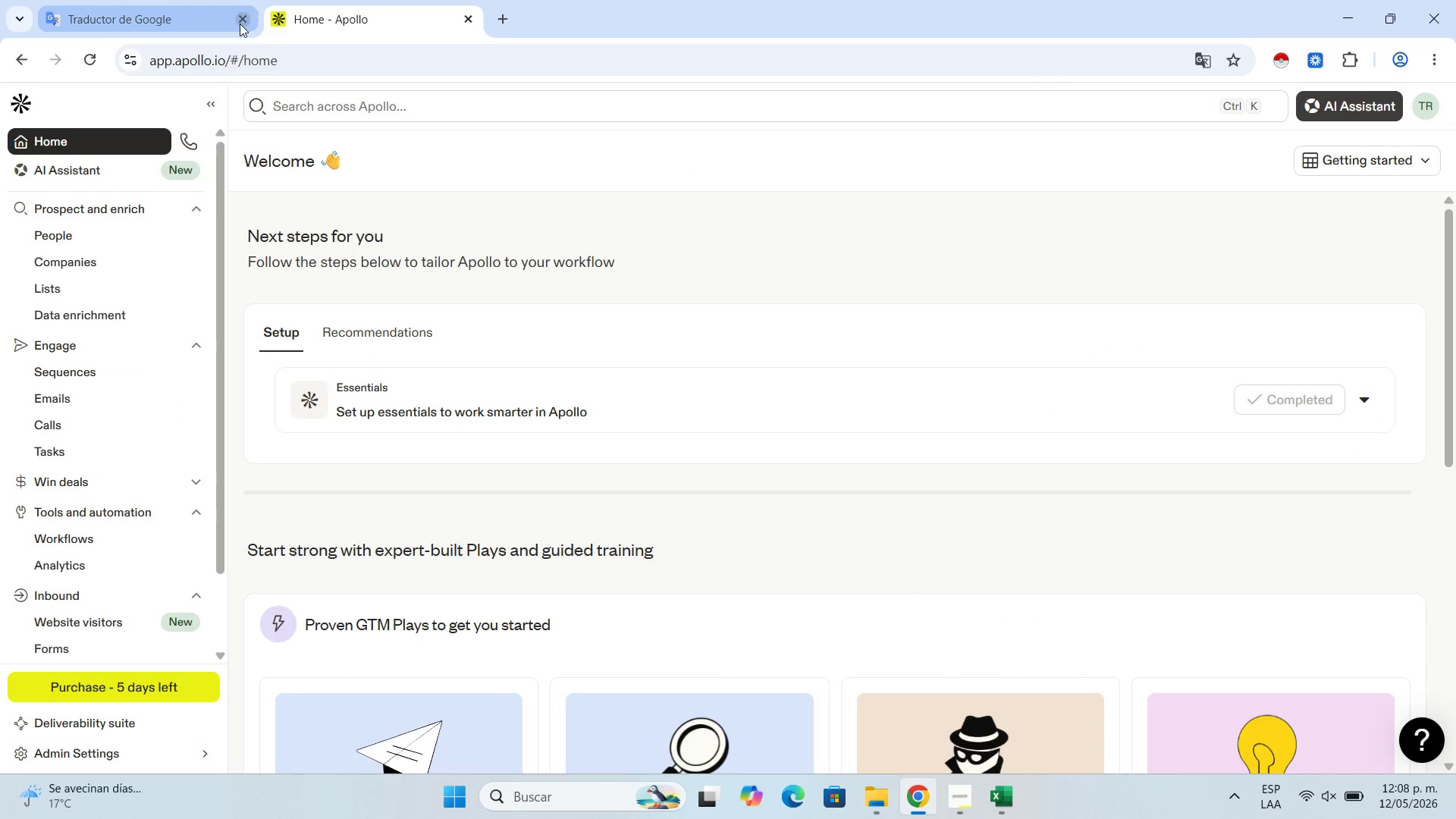 
left_click([239, 24])
 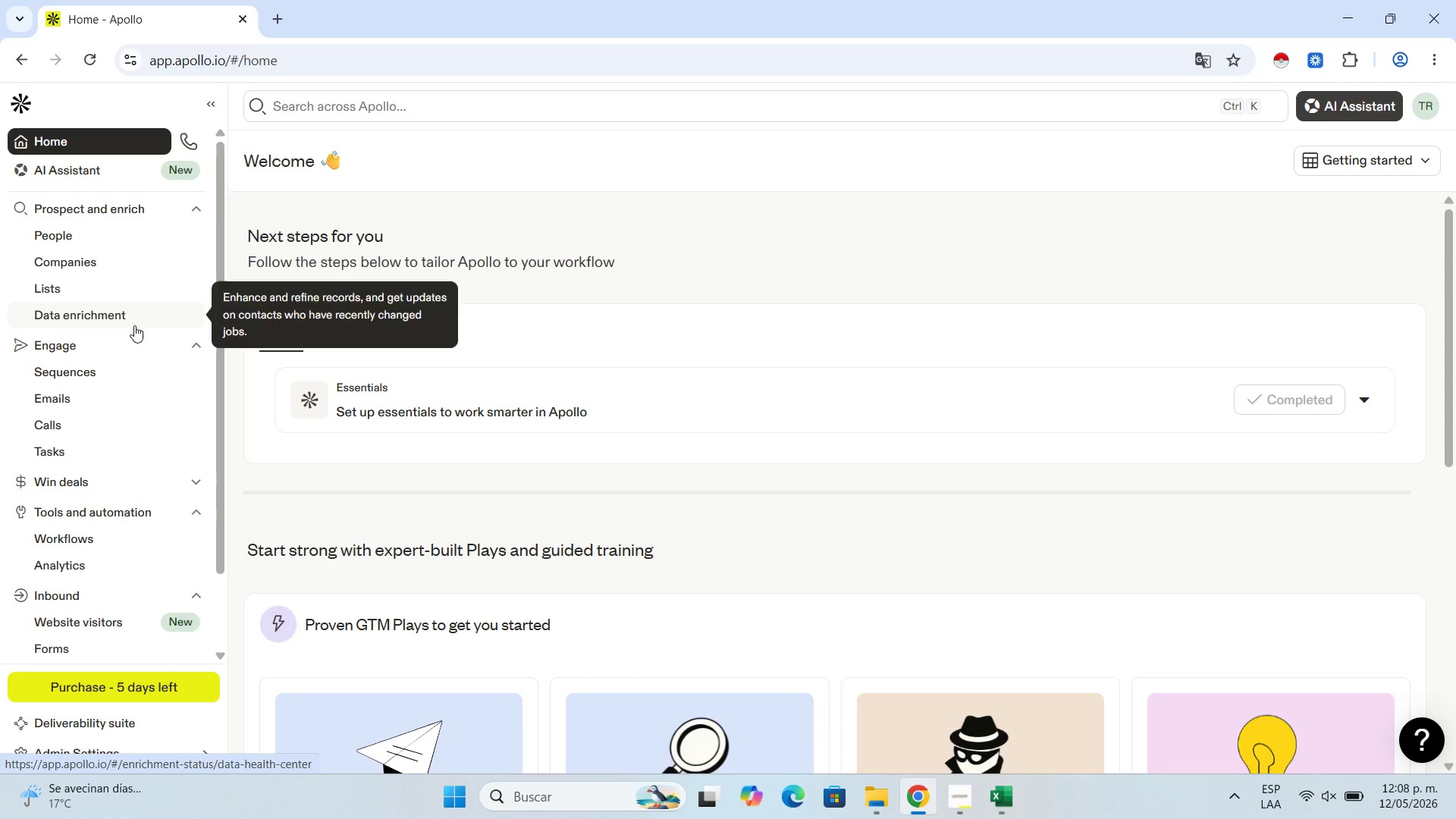 
wait(9.62)
 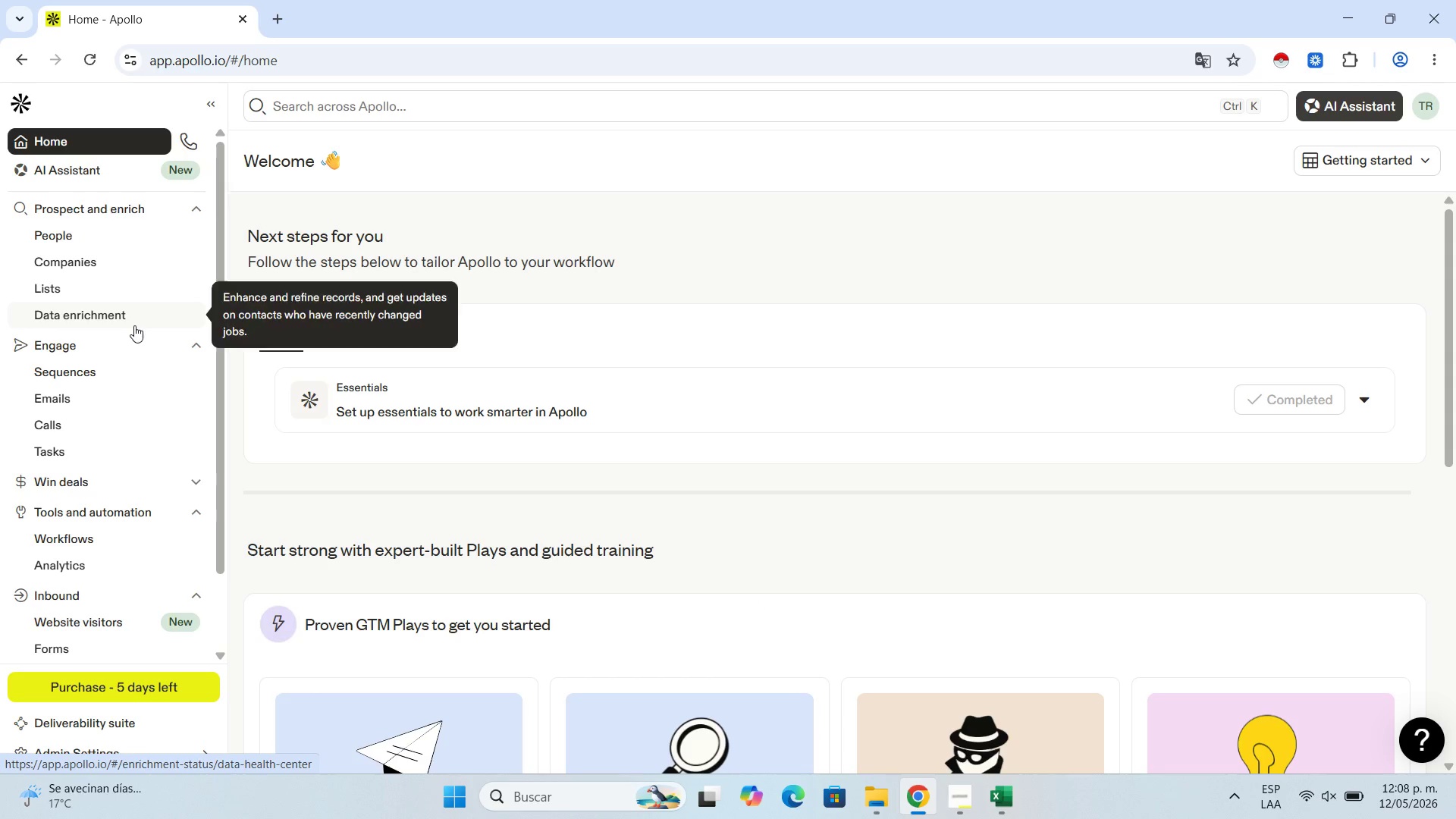 
left_click([90, 281])
 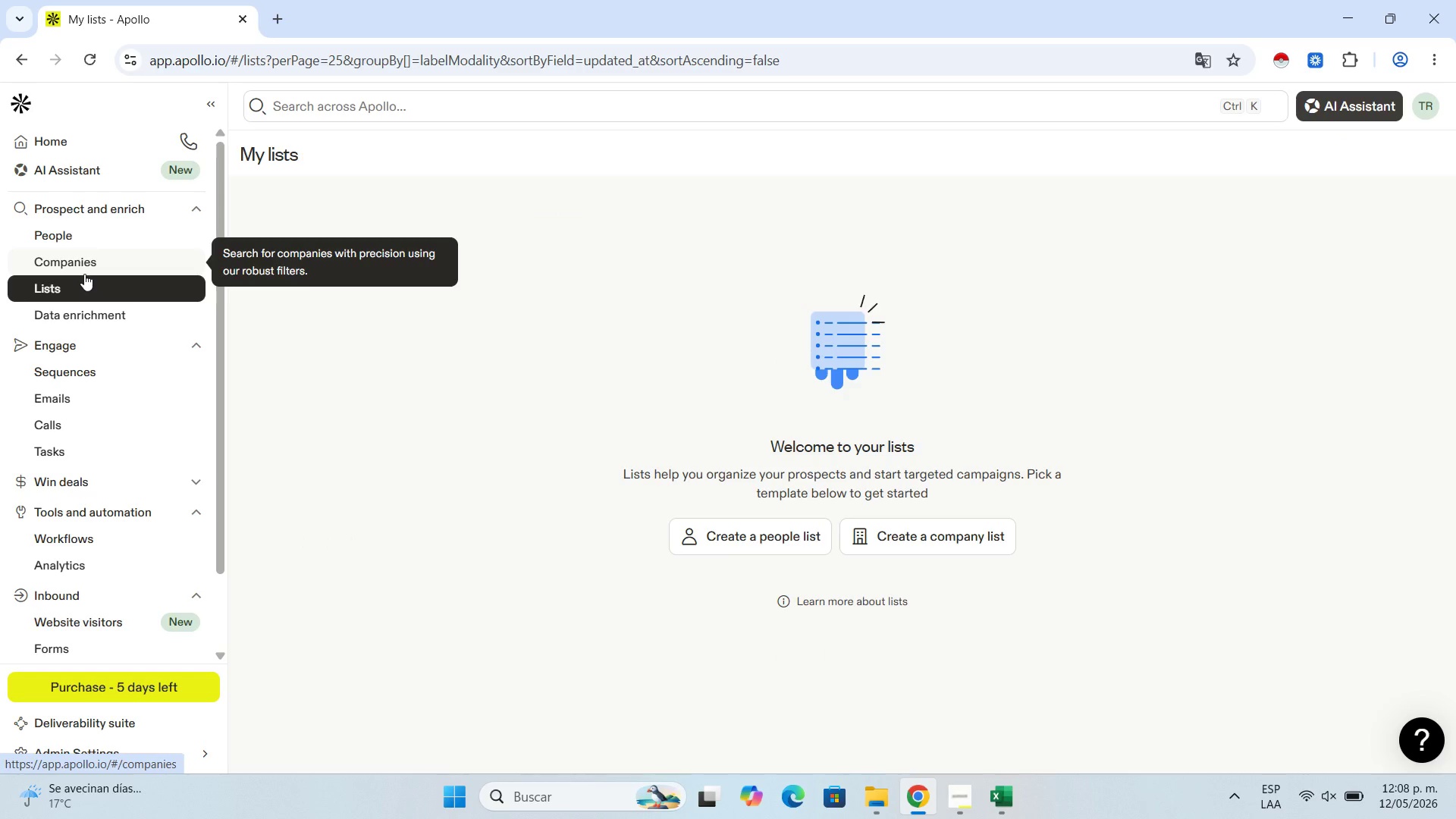 
wait(14.12)
 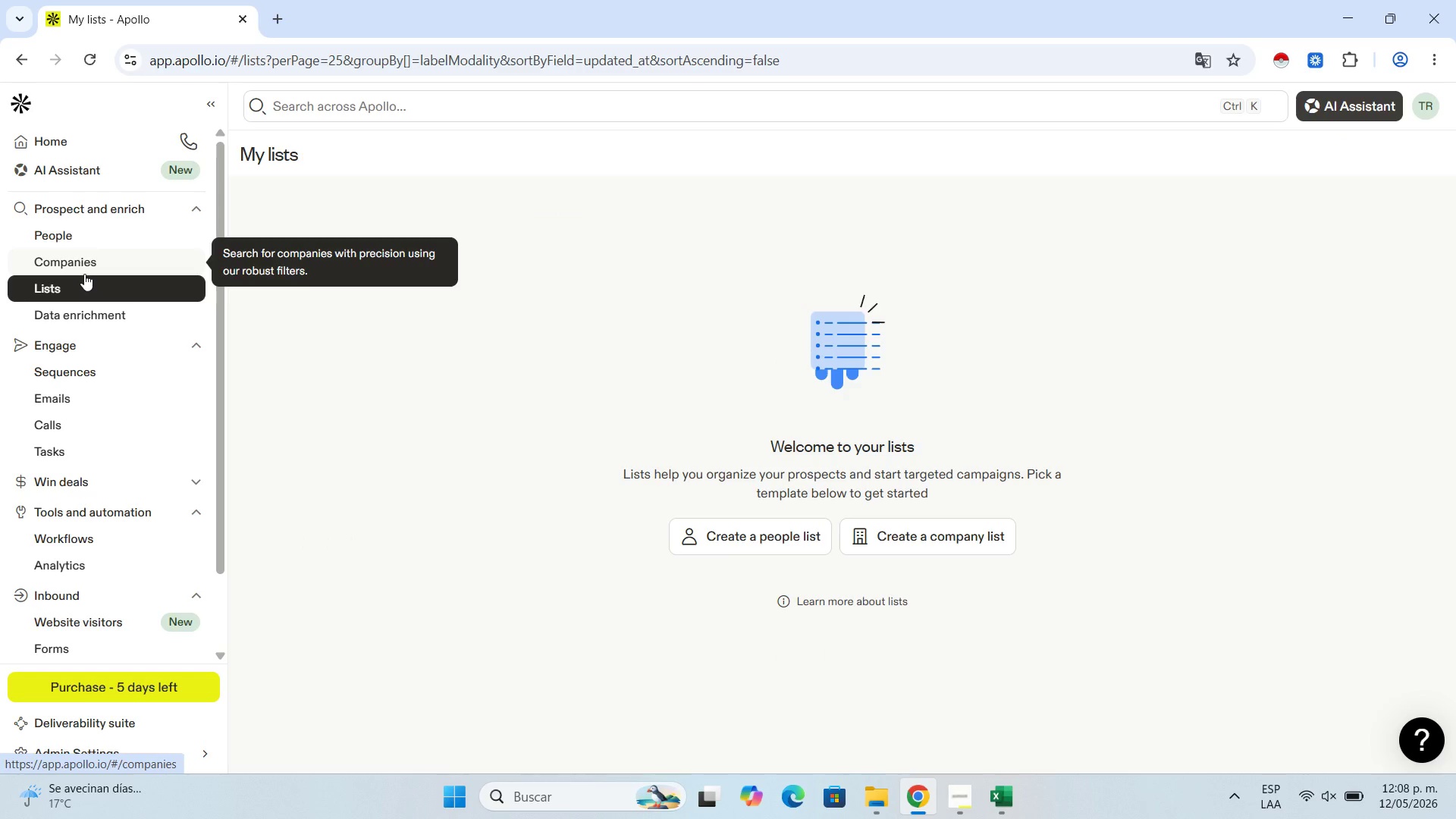 
left_click([743, 529])
 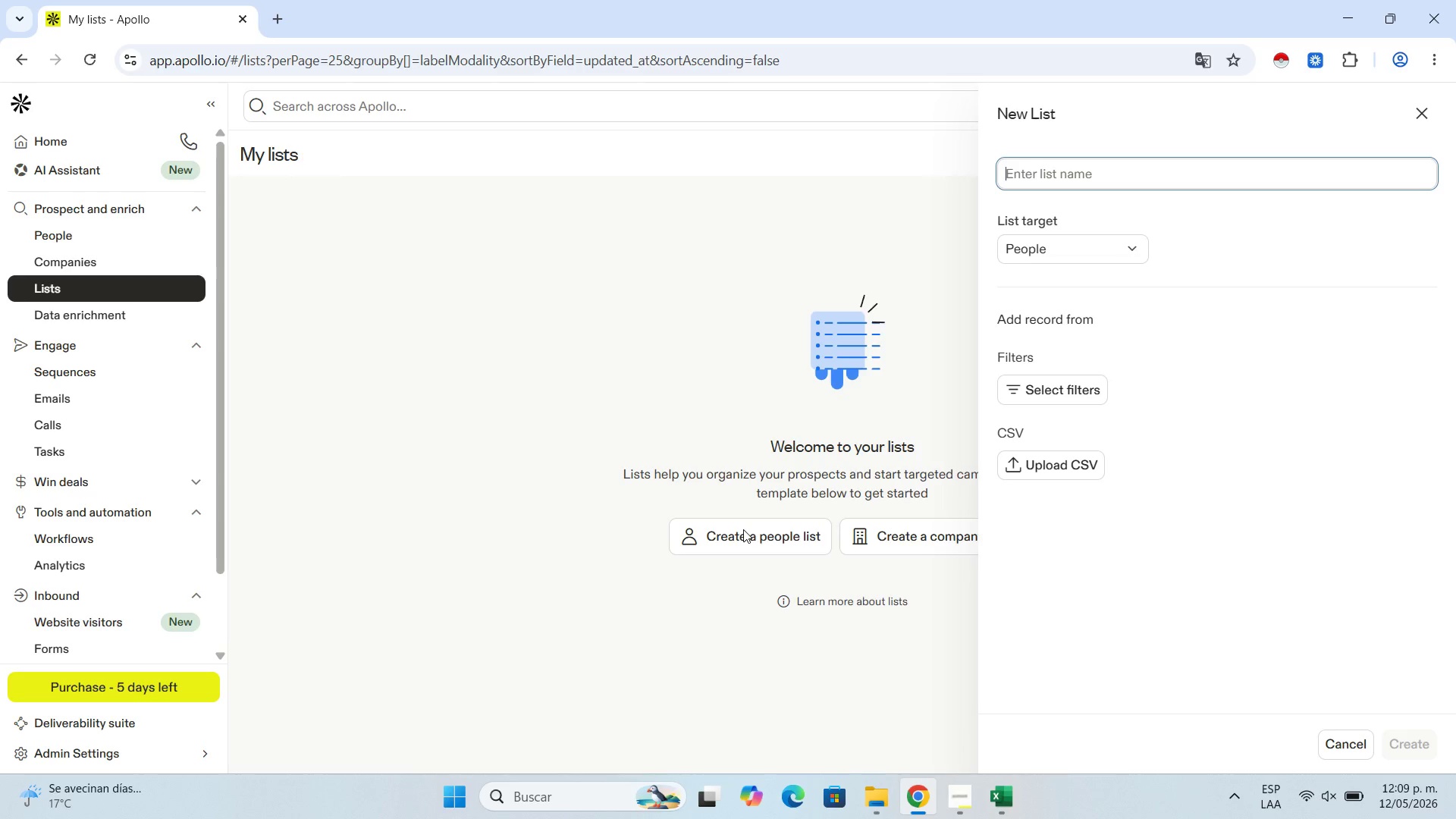 
wait(22.25)
 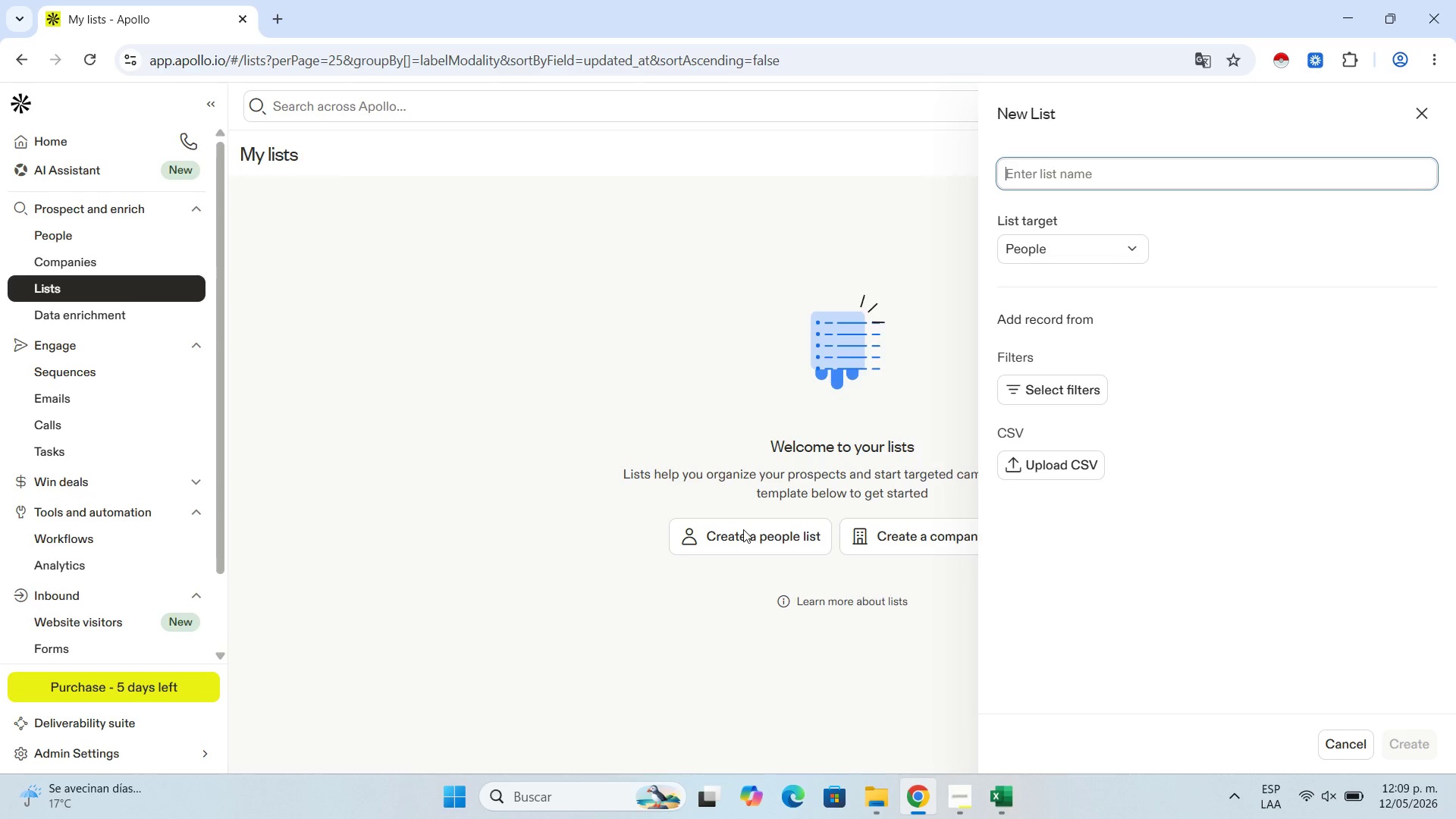 
left_click([1062, 184])
 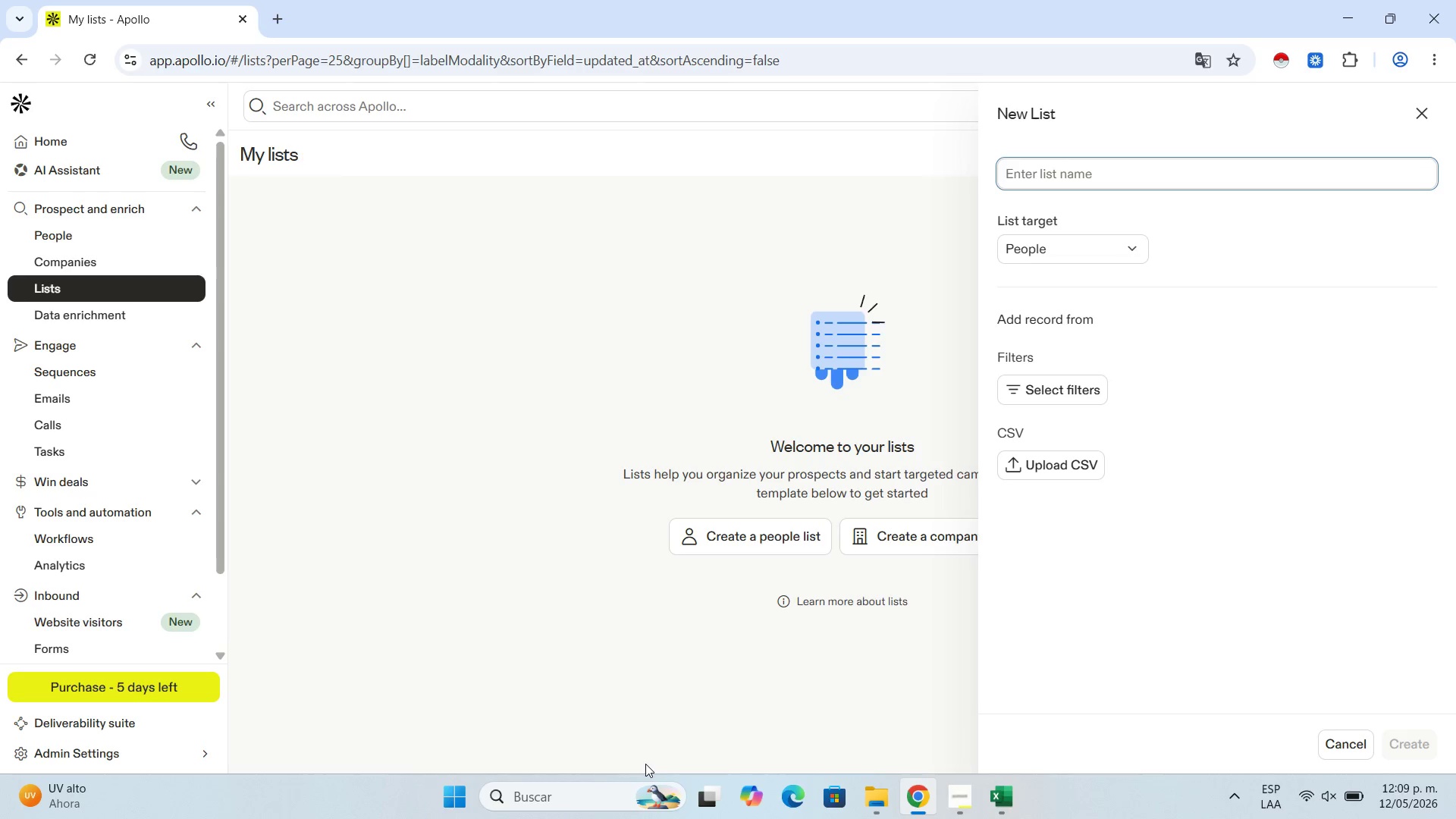 
wait(32.23)
 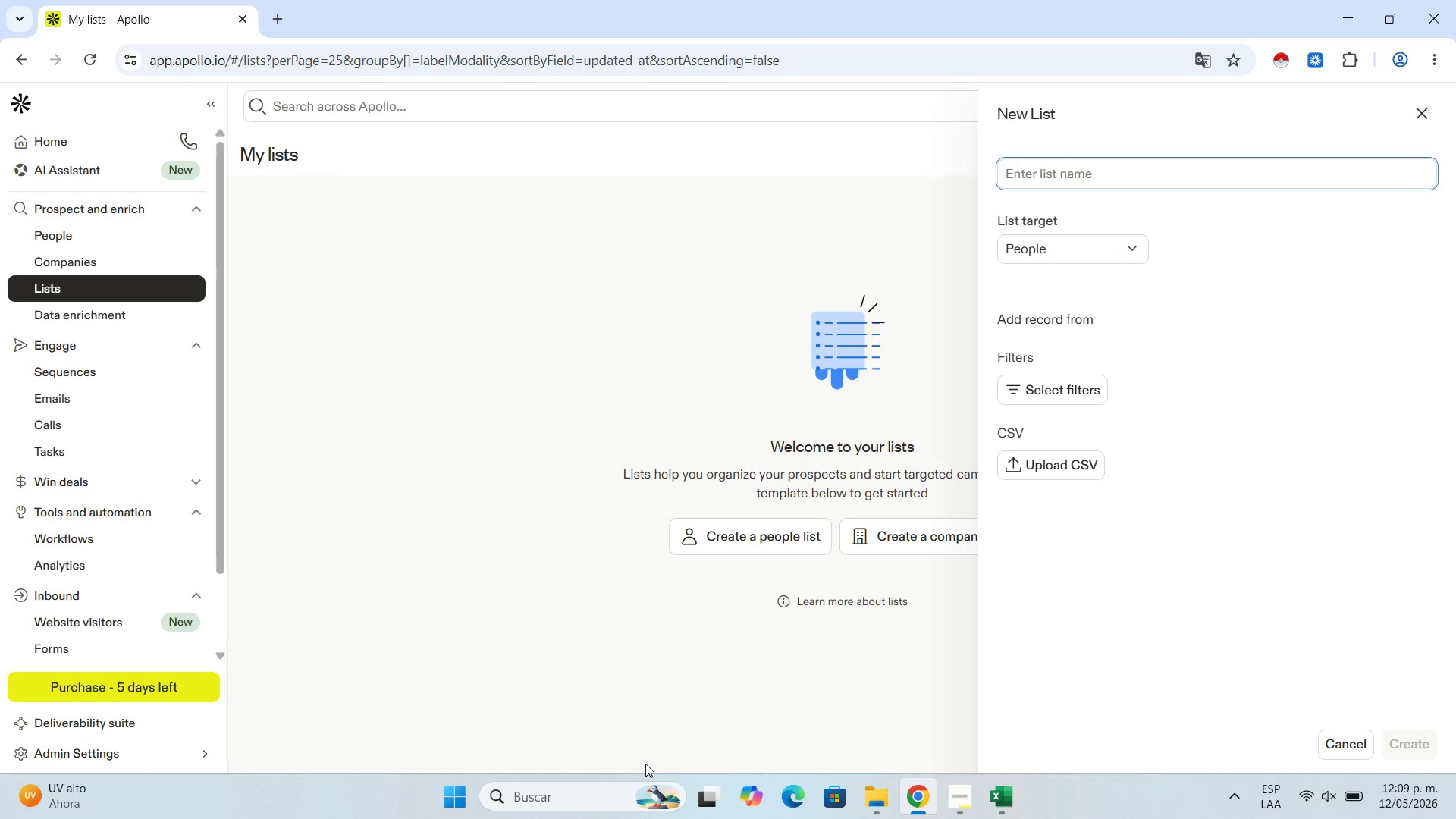 
left_click([1008, 803])
 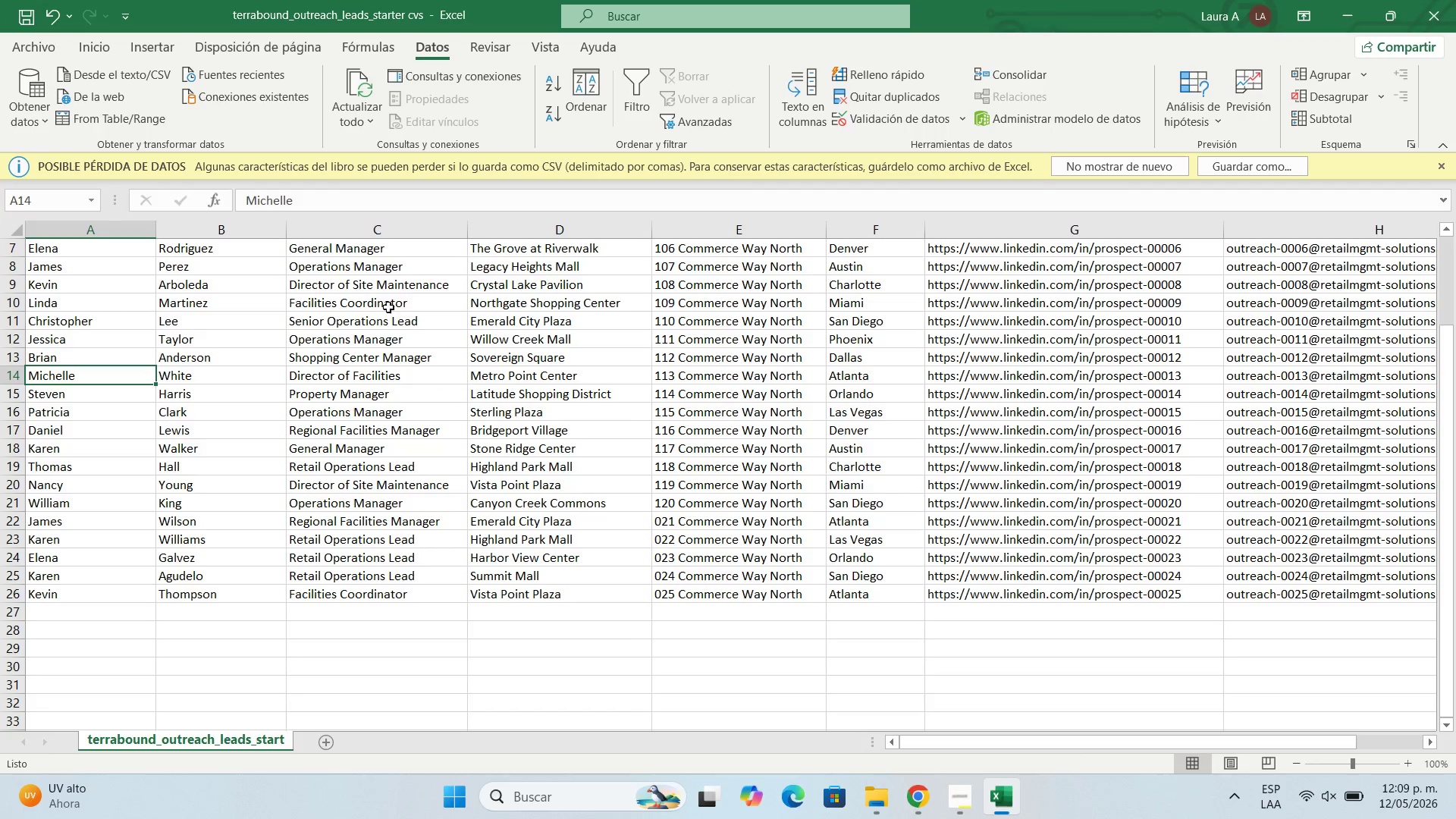 
left_click([324, 334])
 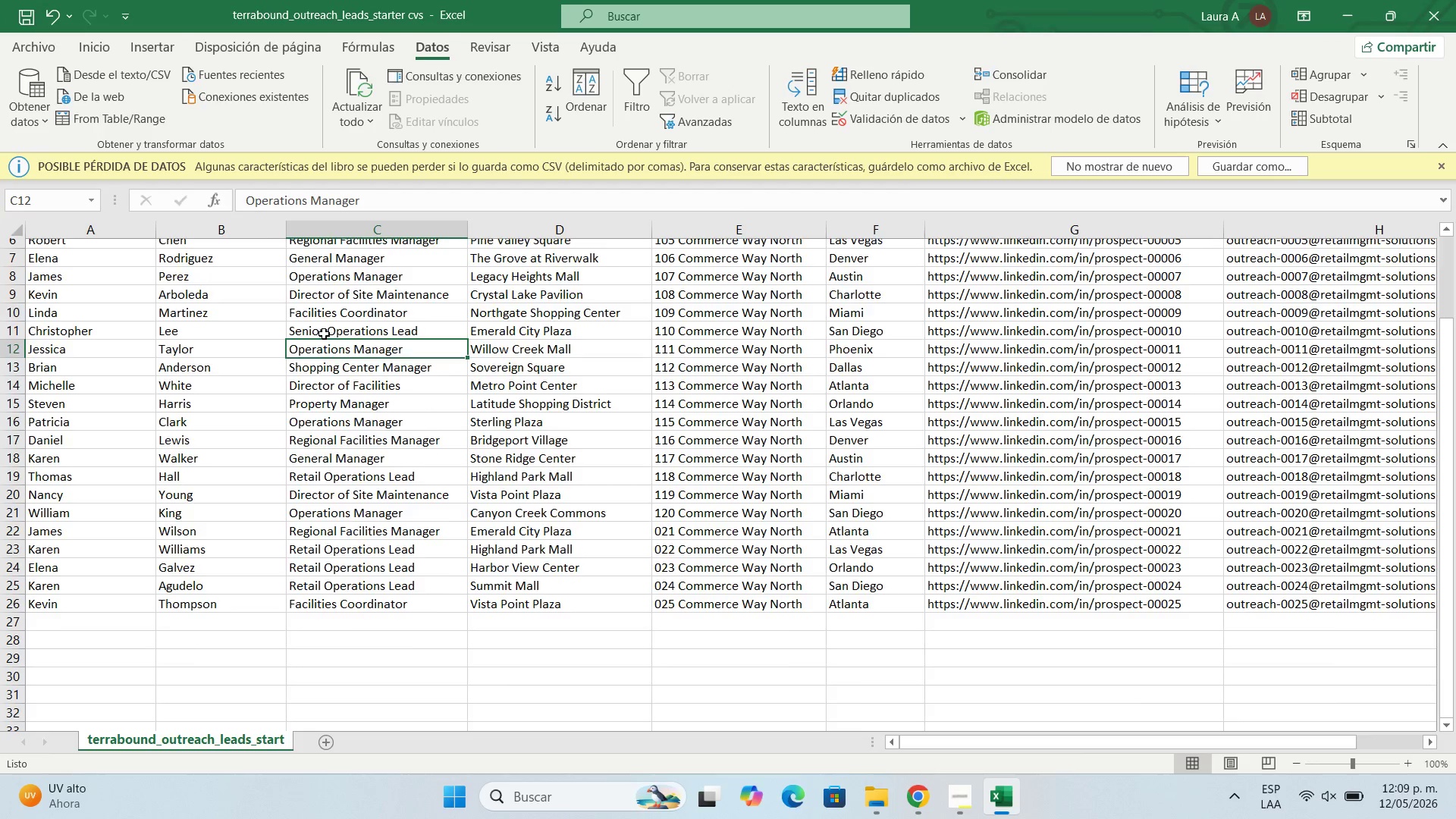 
scroll: coordinate [324, 334], scroll_direction: up, amount: 9.0
 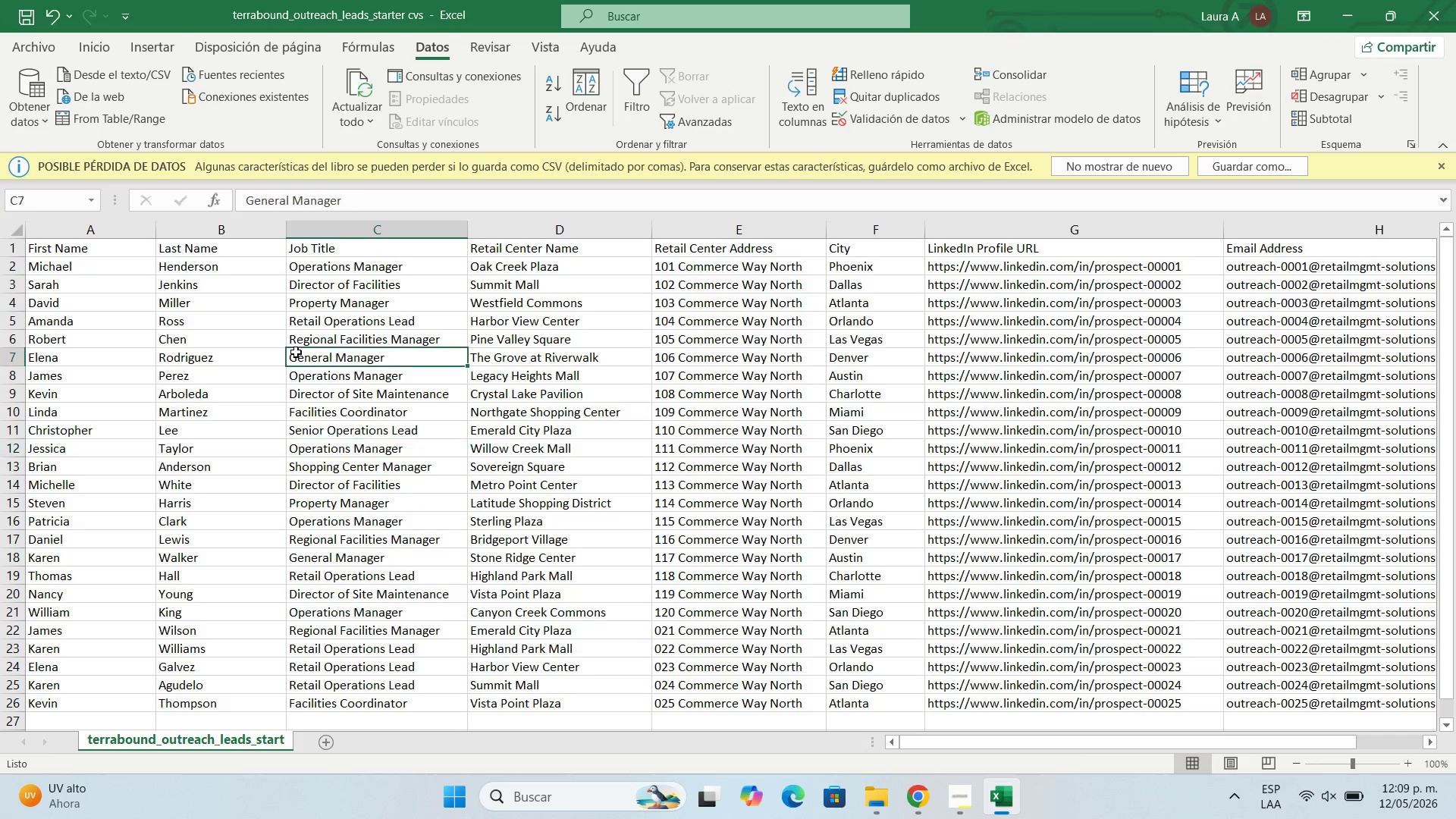 
left_click([296, 352])
 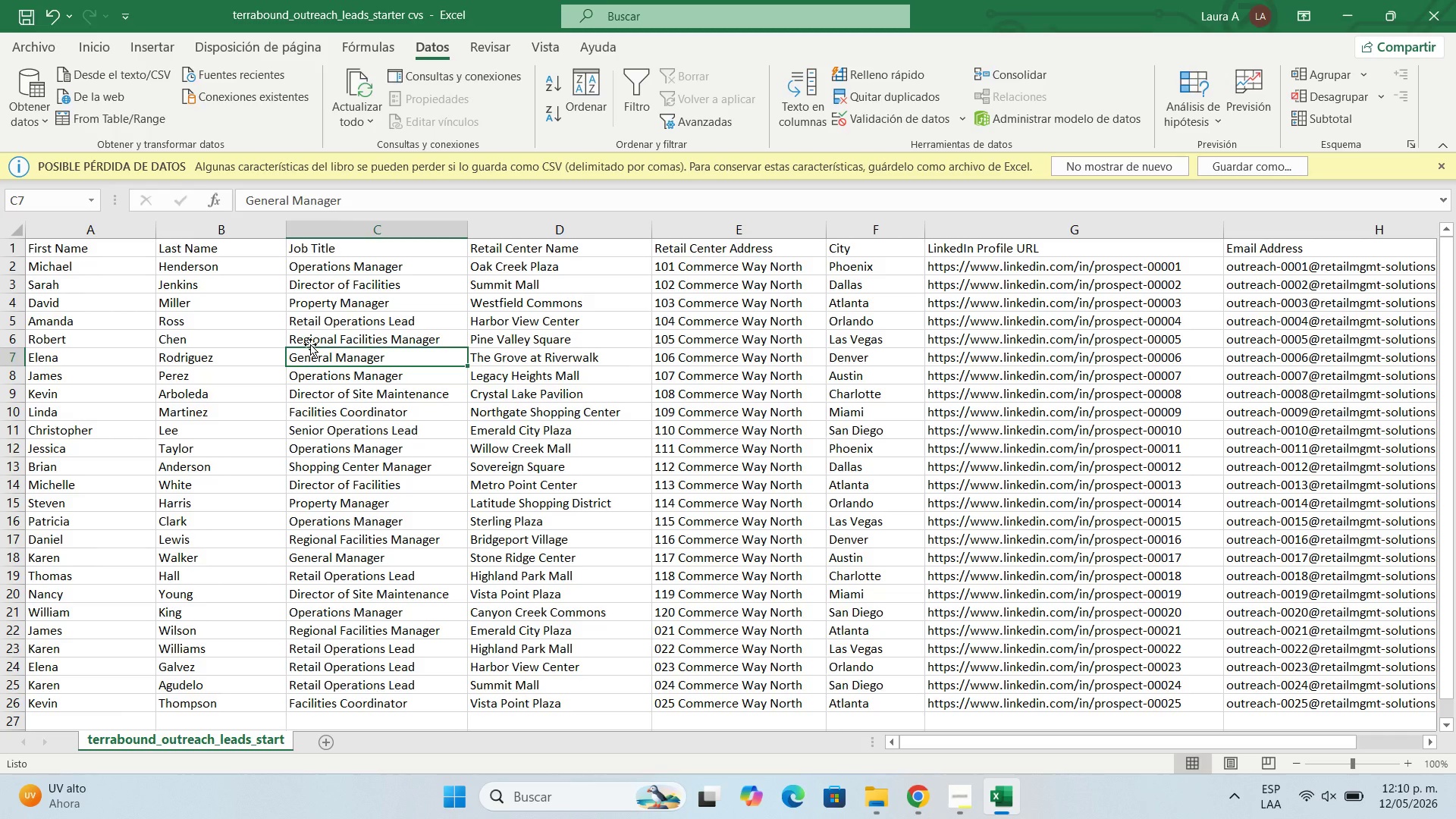 
wait(32.39)
 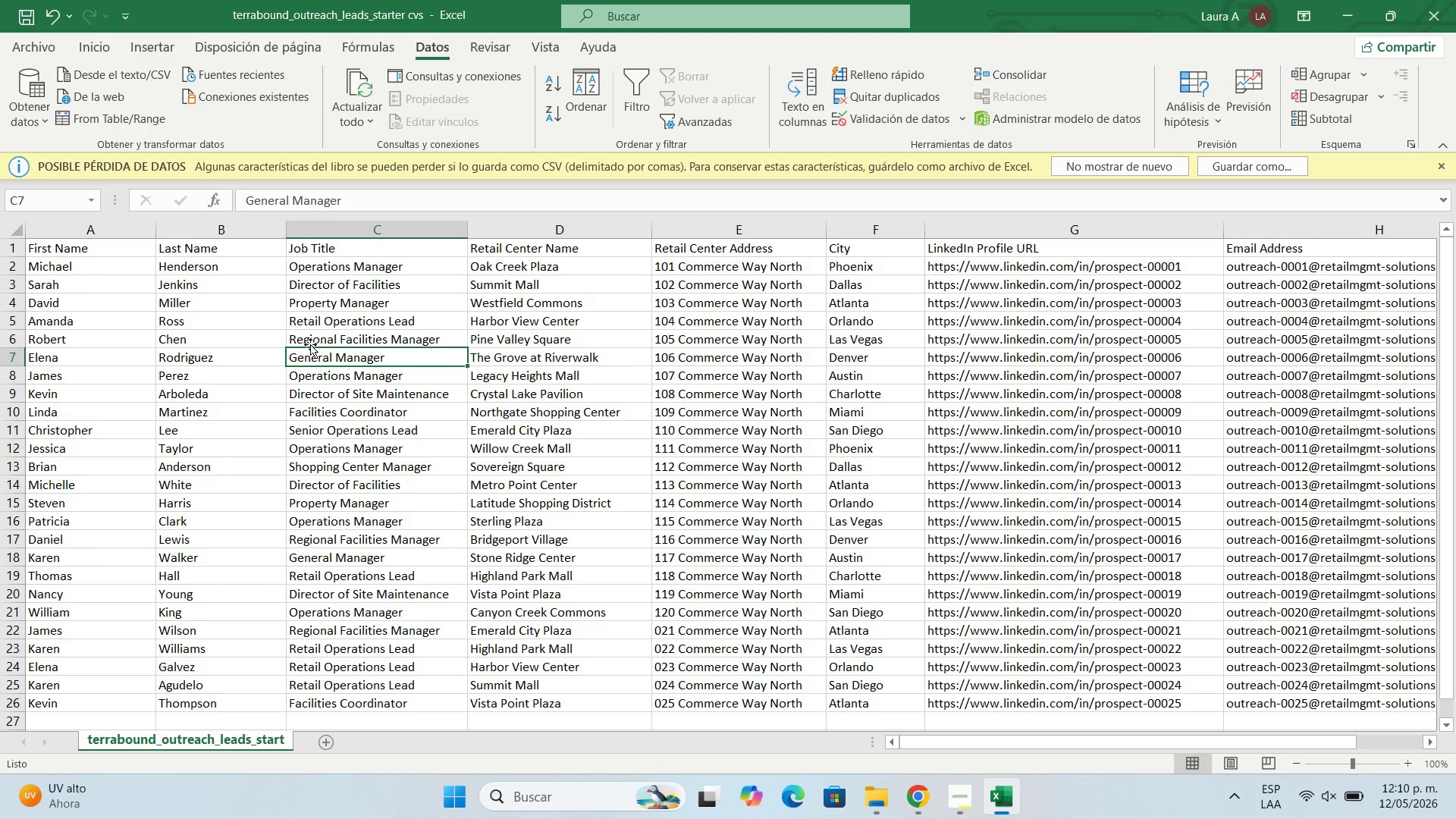 
key(ArrowDown)
 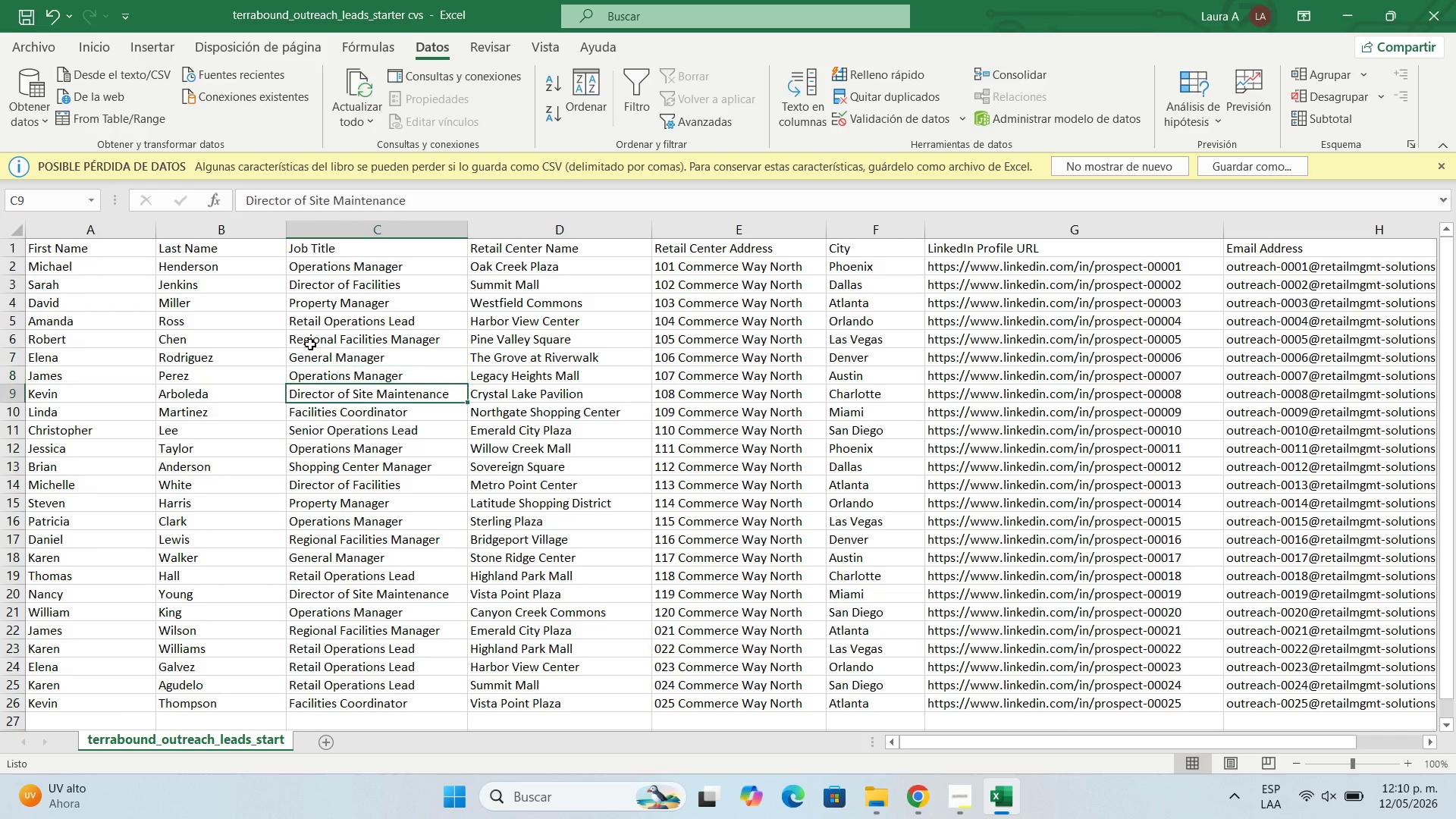 
key(ArrowDown)
 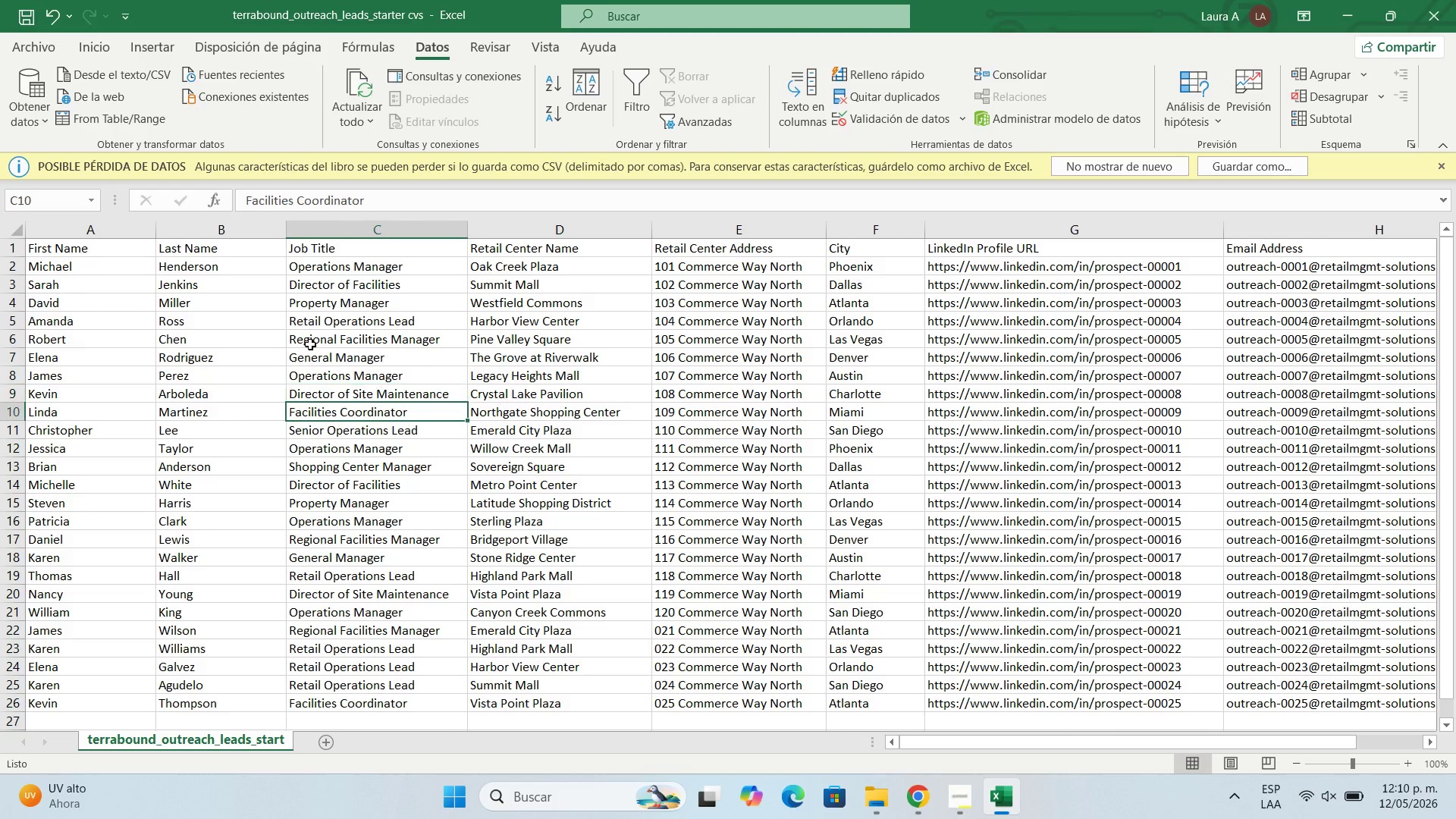 
key(ArrowDown)
 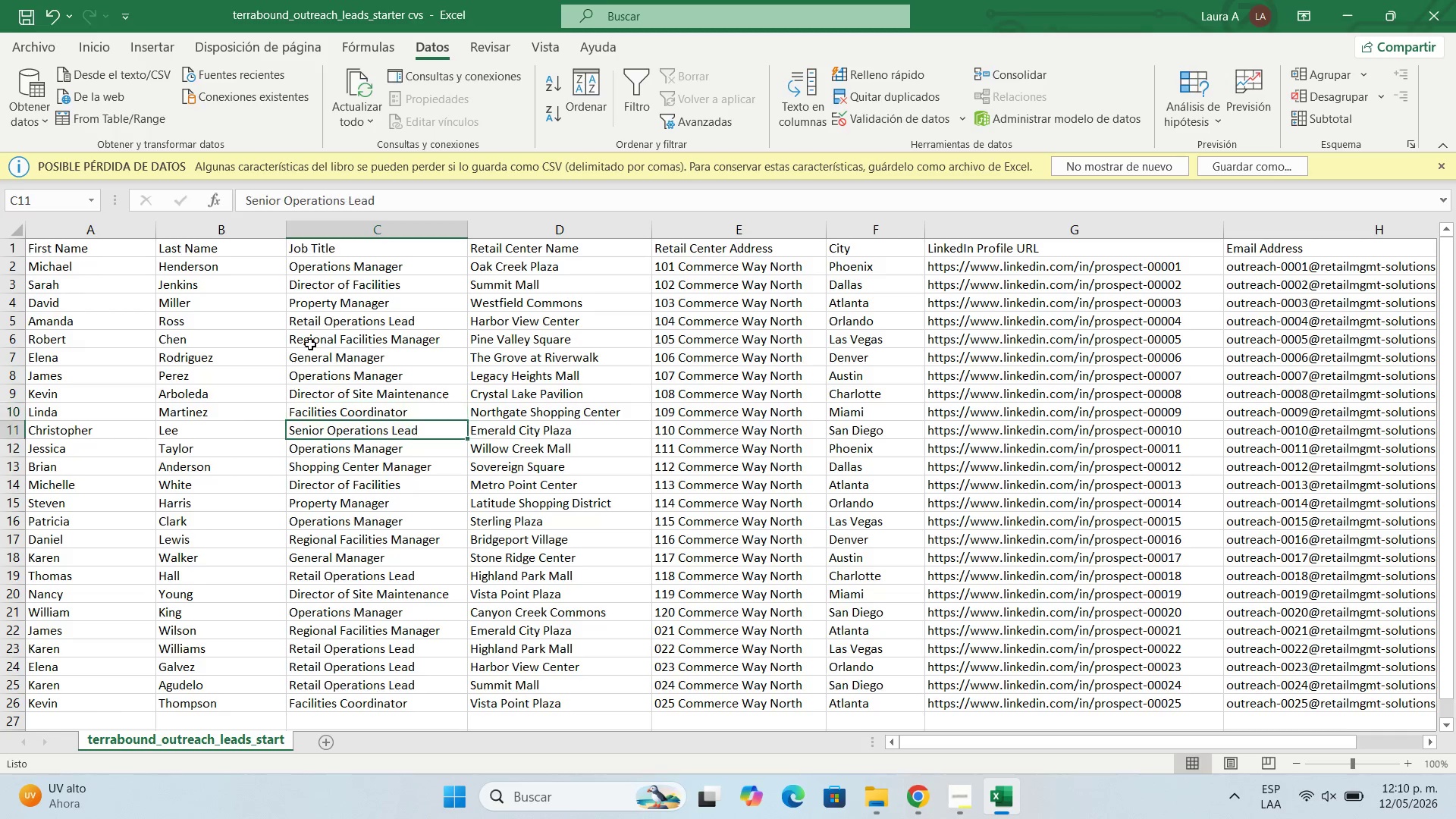 
key(ArrowDown)
 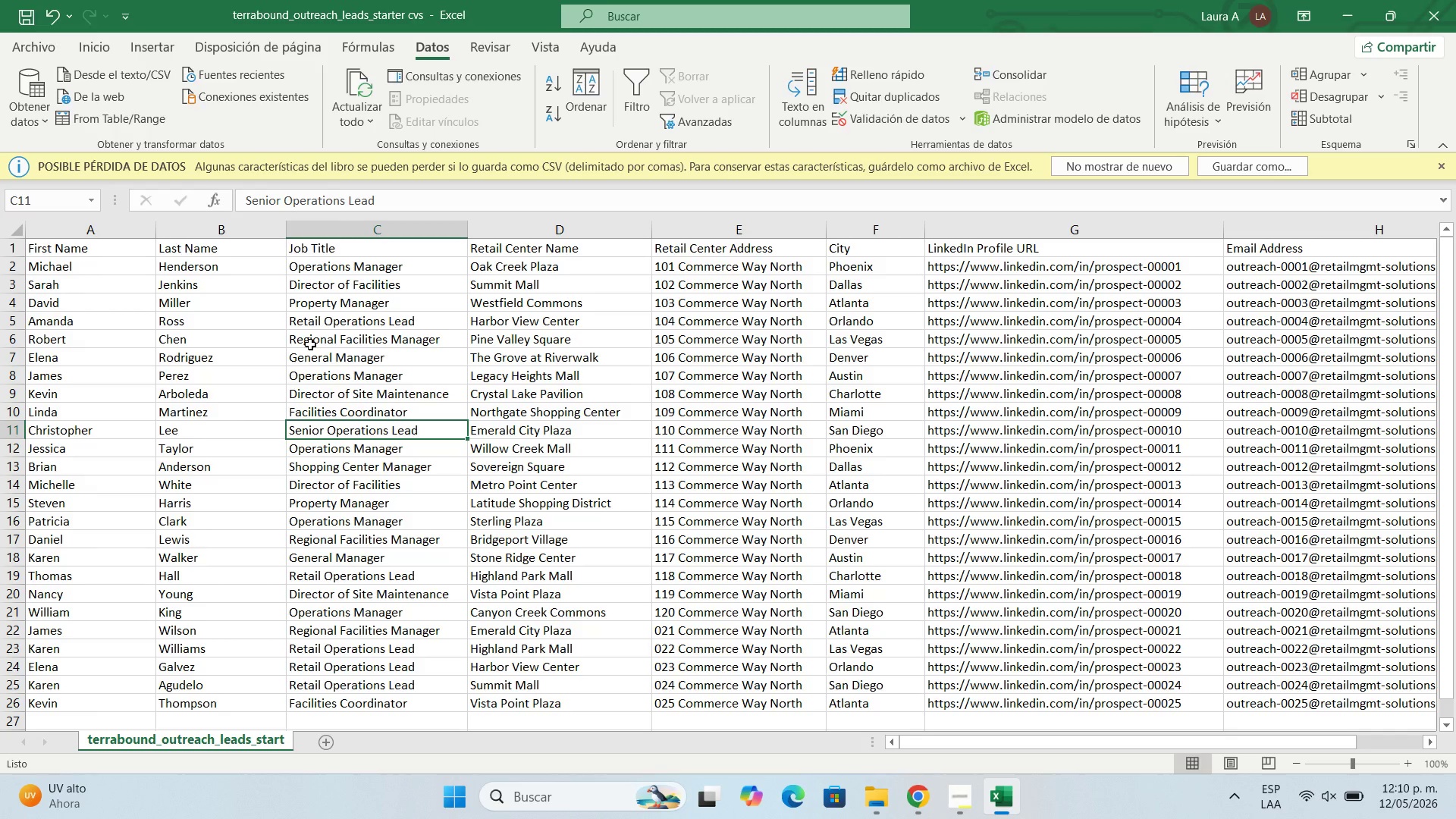 
wait(17.17)
 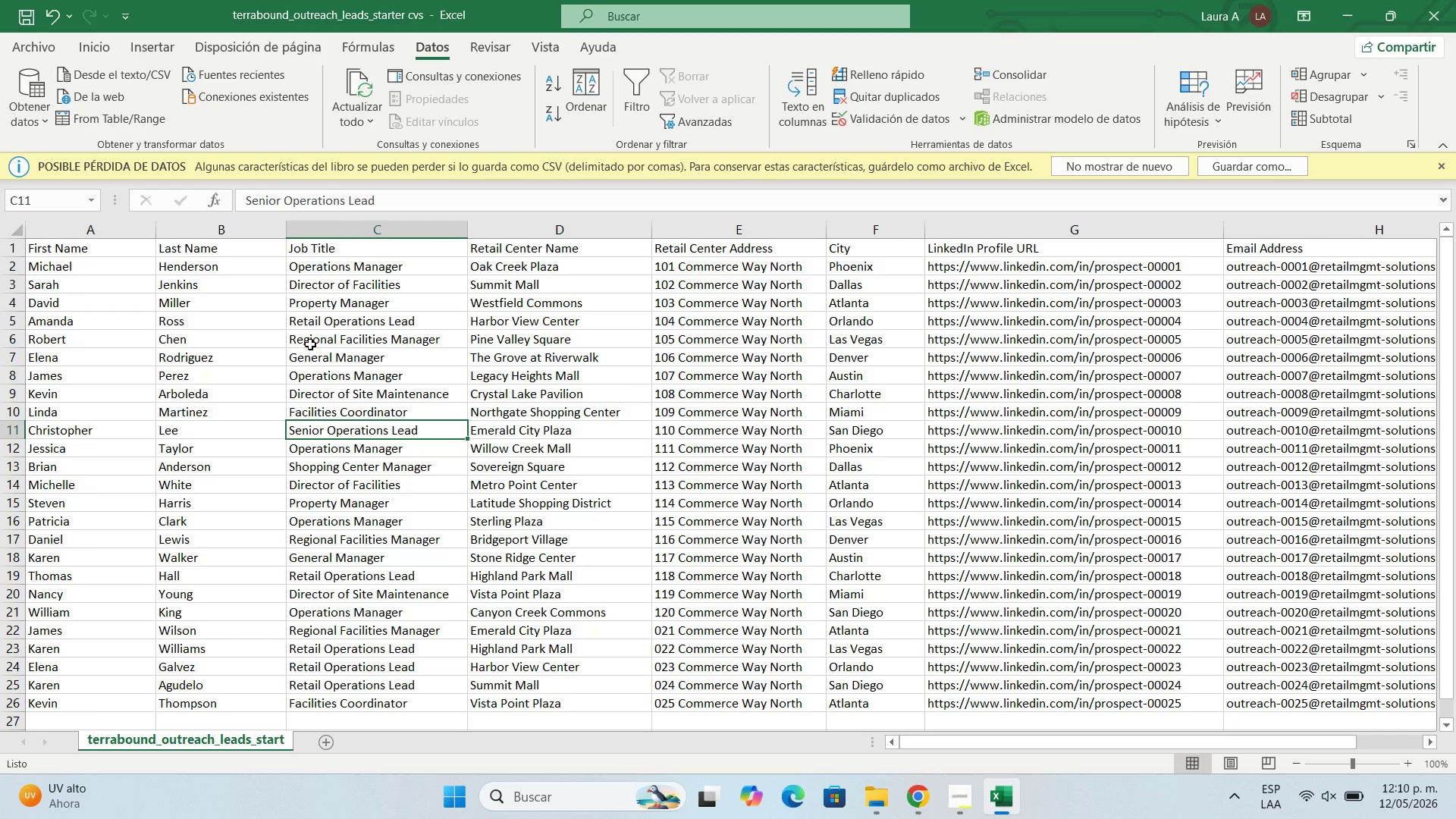 
key(ArrowDown)
 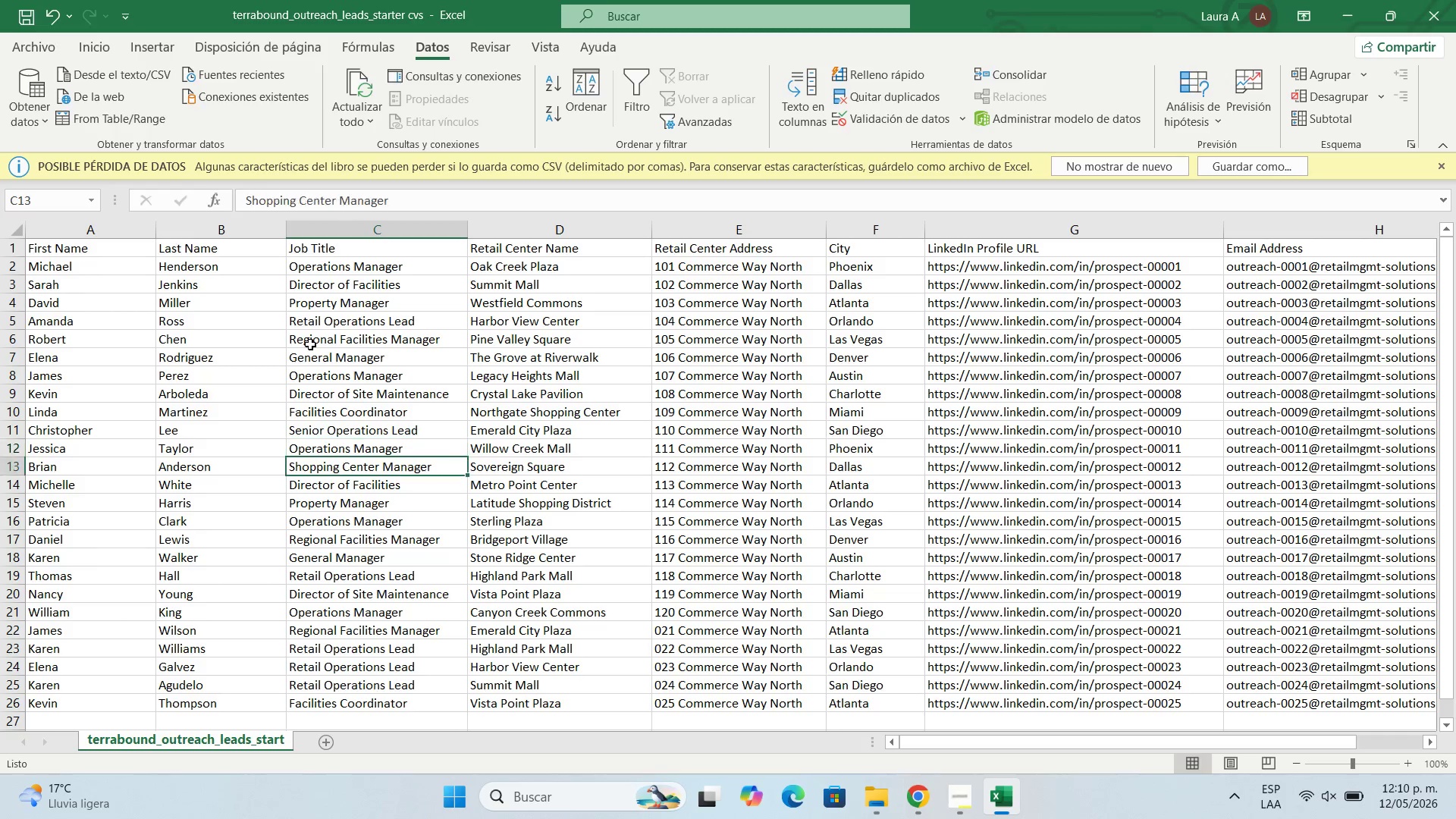 
key(ArrowDown)
 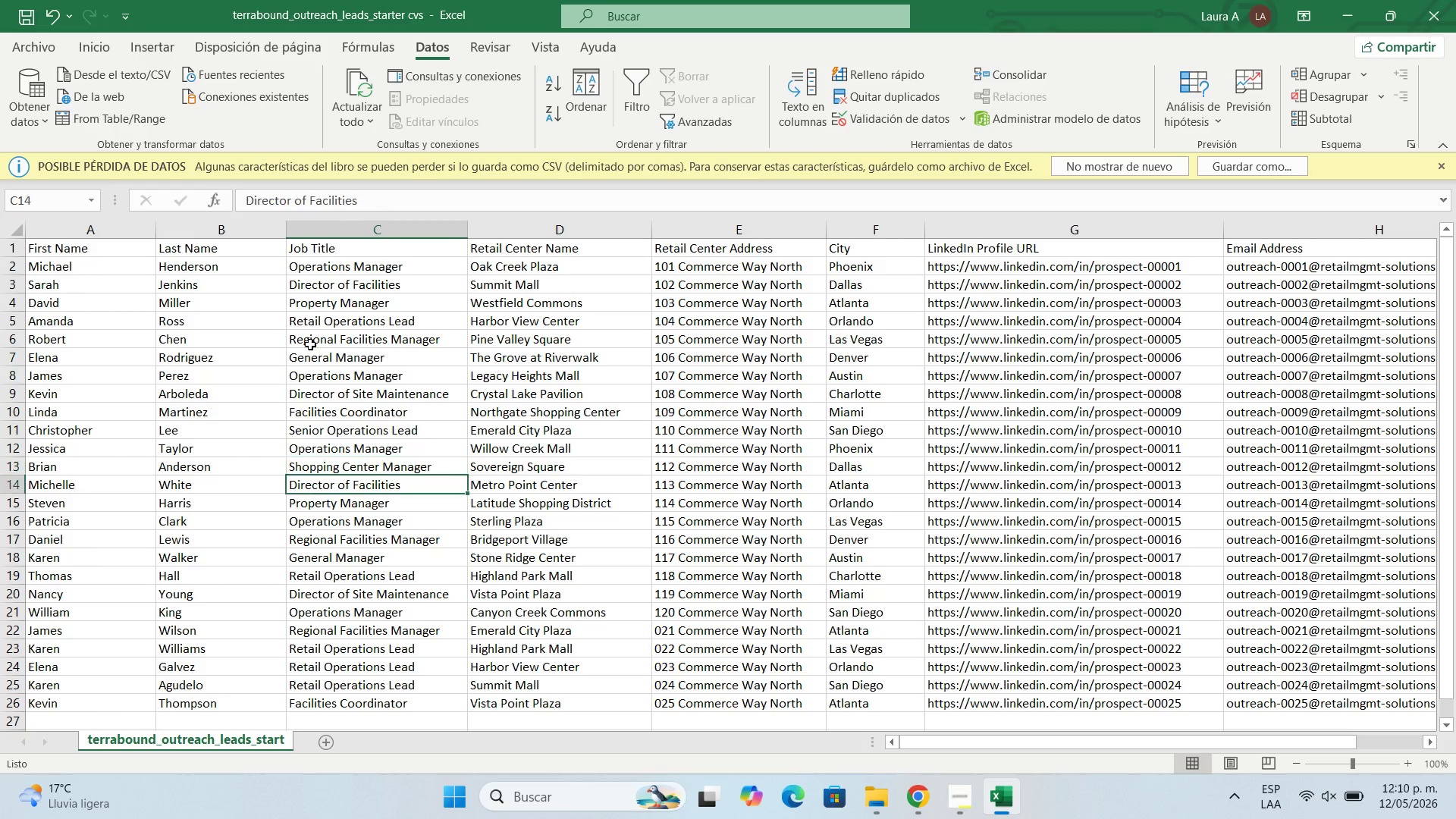 
key(ArrowDown)
 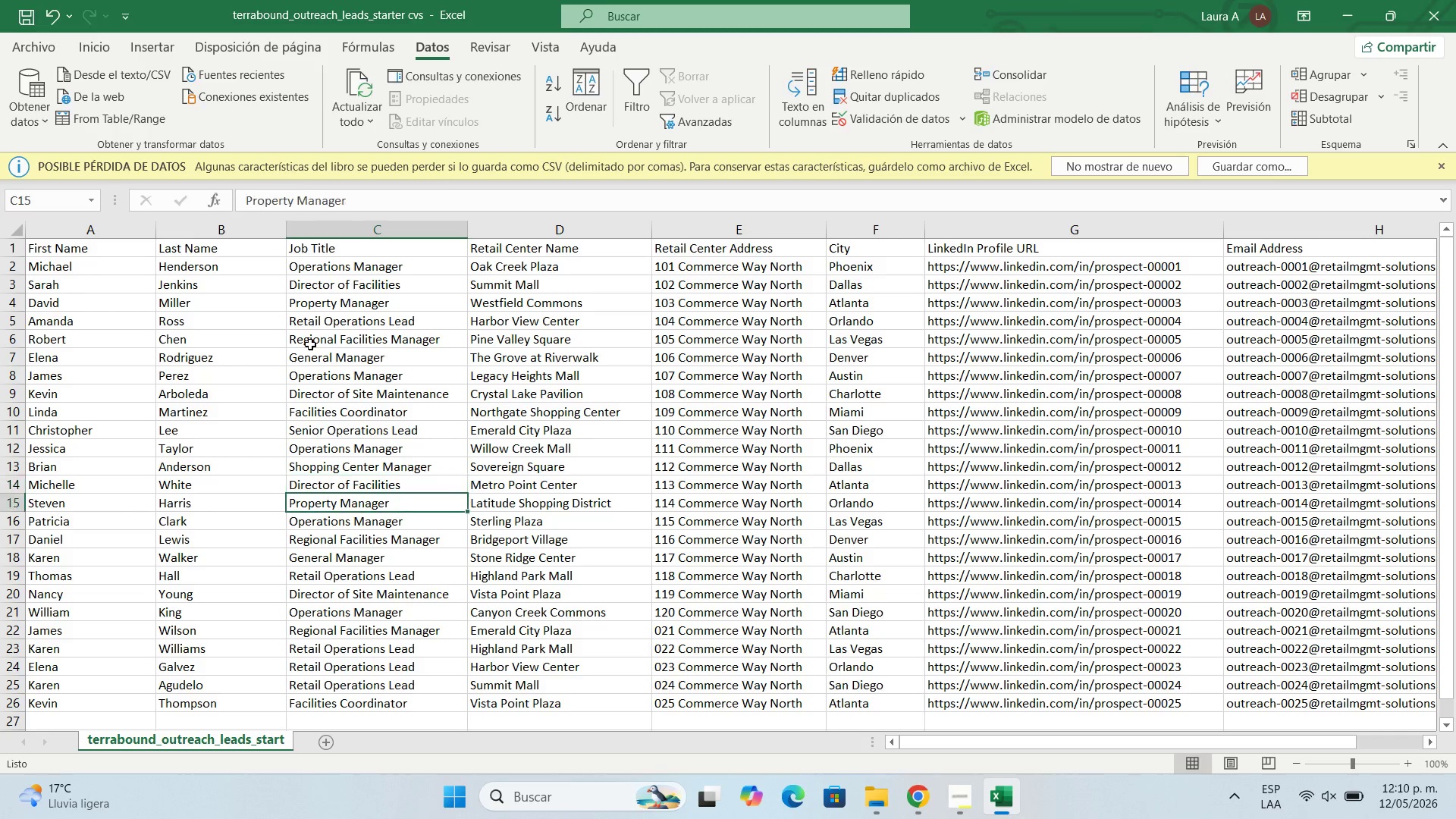 
key(ArrowDown)
 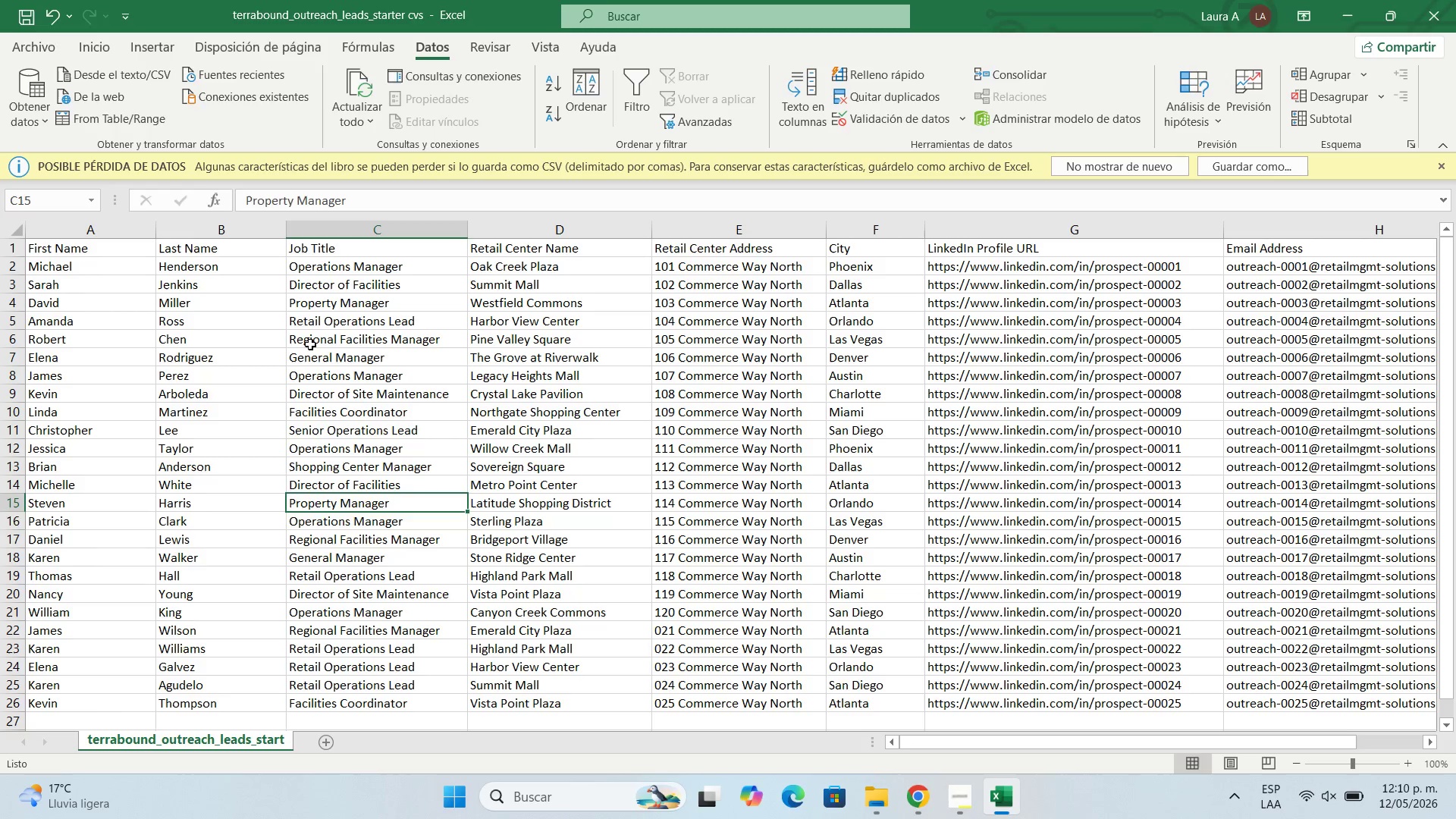 
key(ArrowDown)
 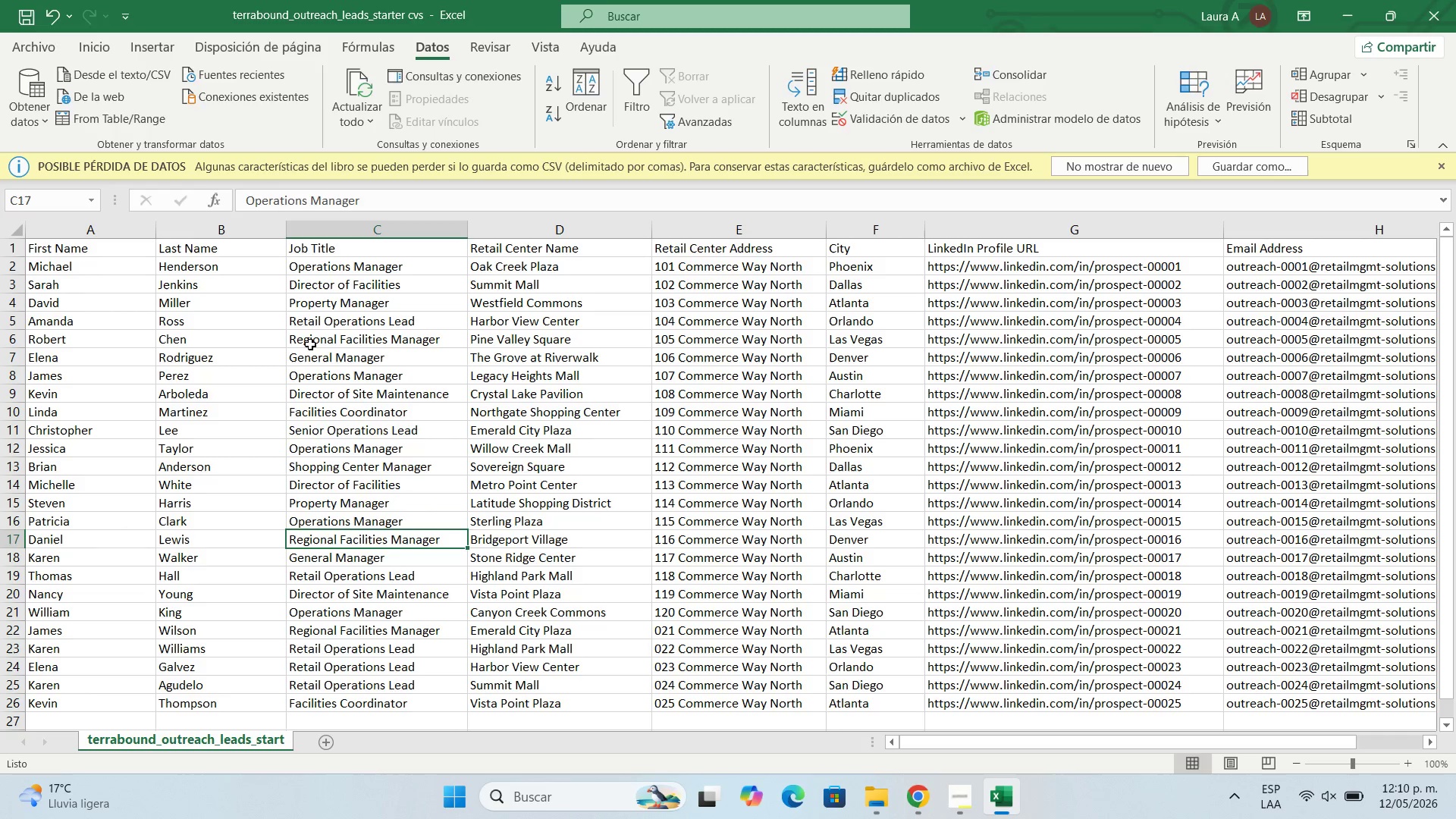 
key(ArrowDown)
 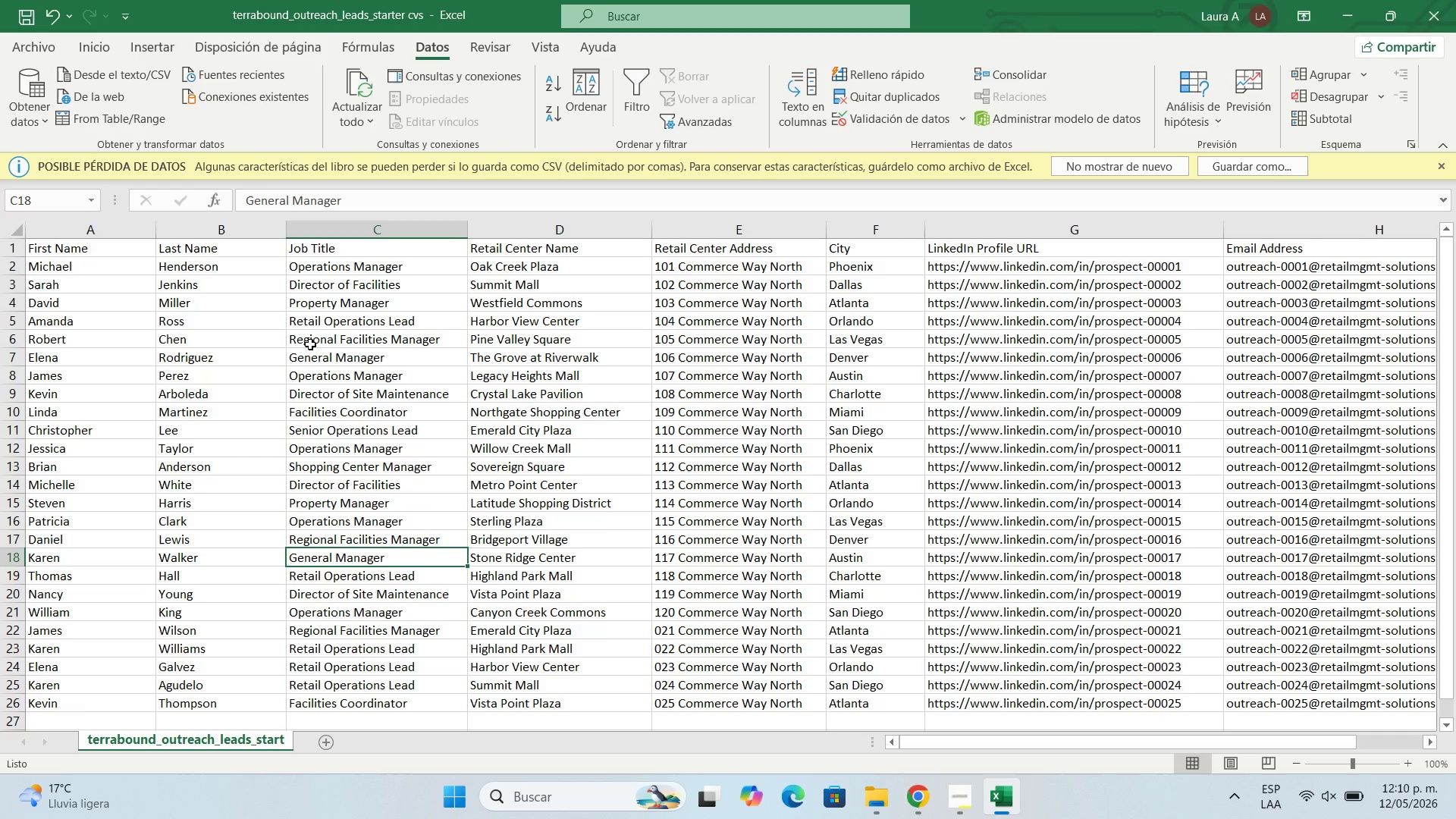 
key(ArrowDown)
 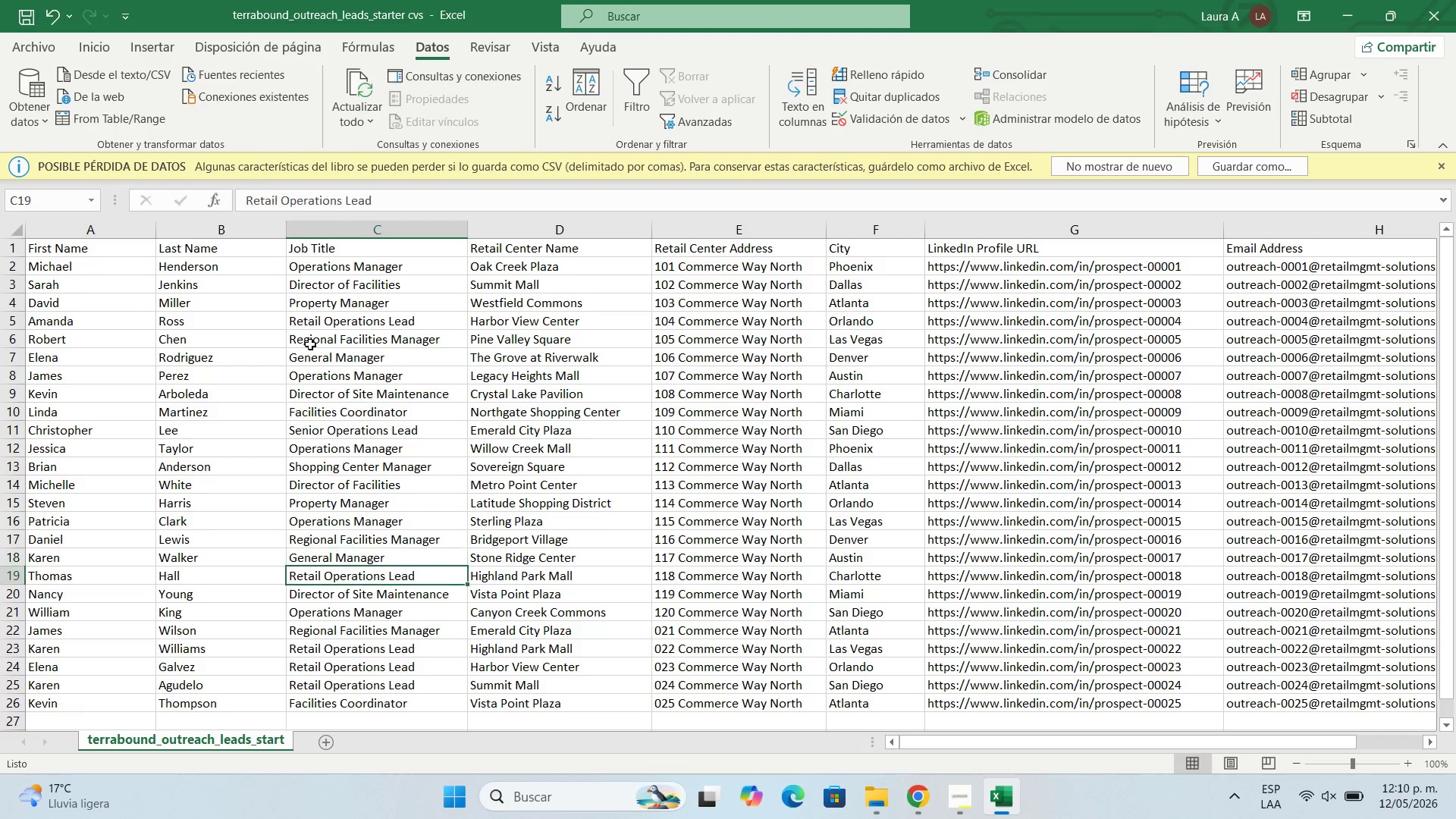 
key(ArrowDown)
 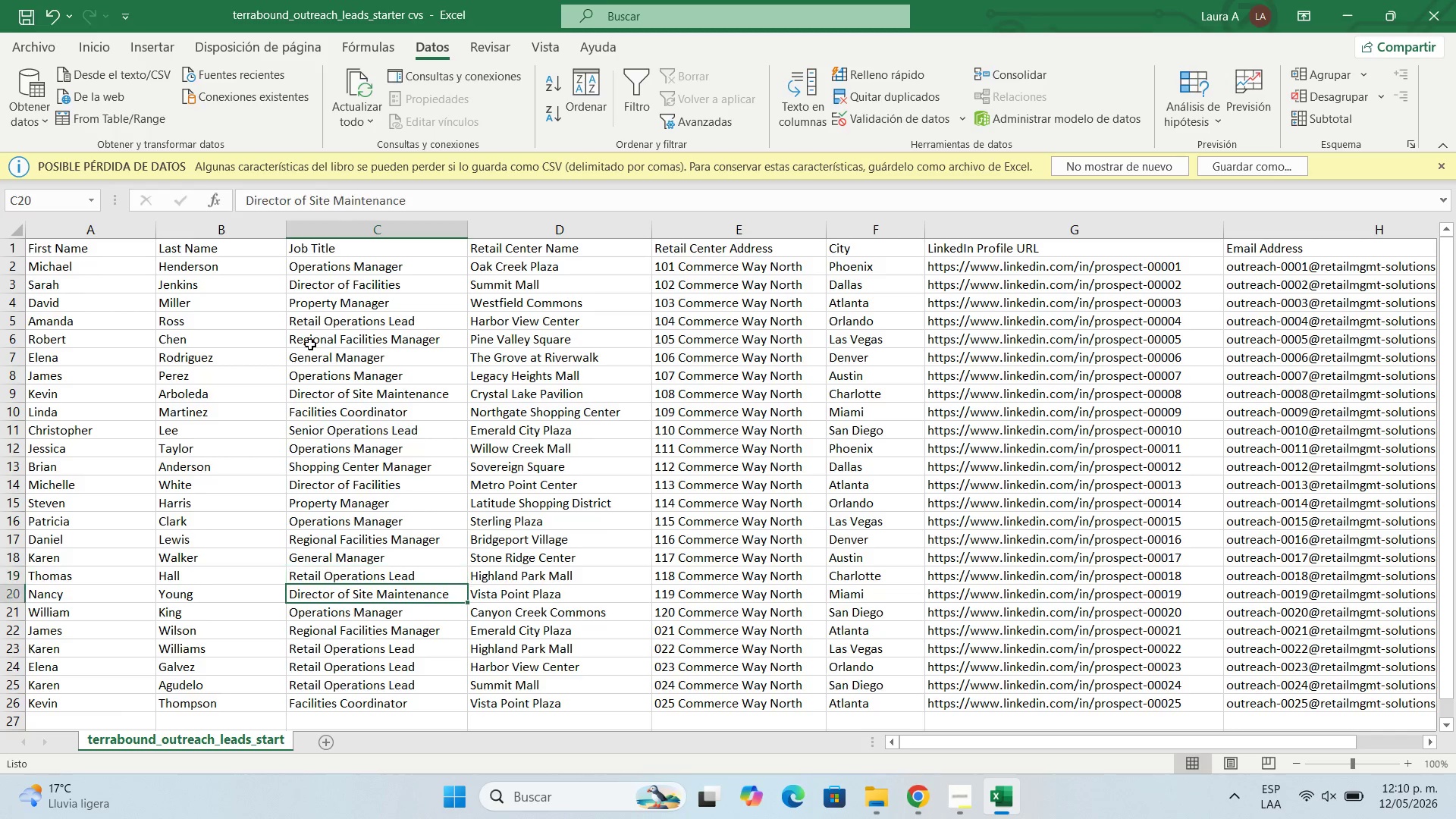 
key(ArrowDown)
 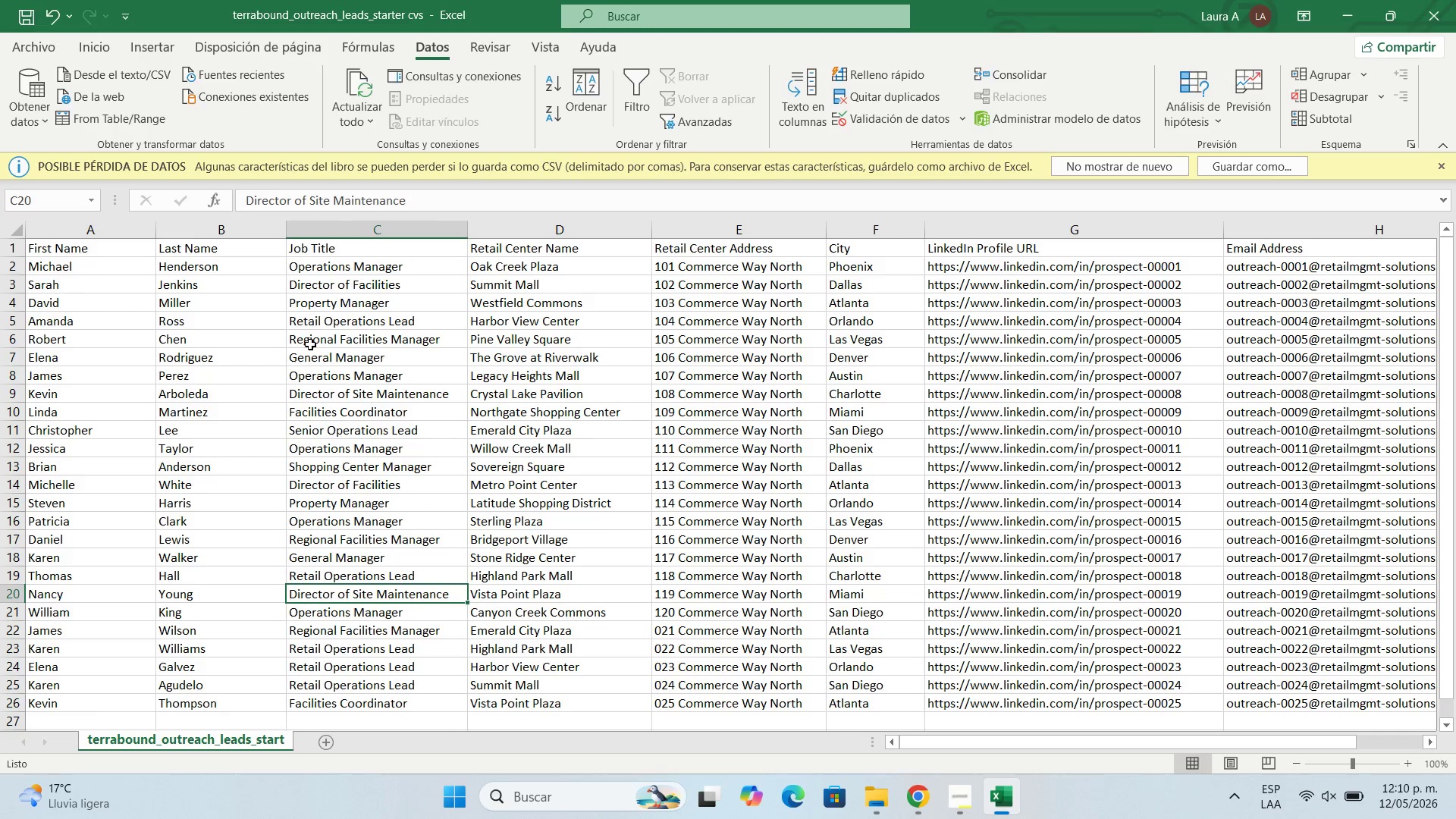 
key(ArrowDown)
 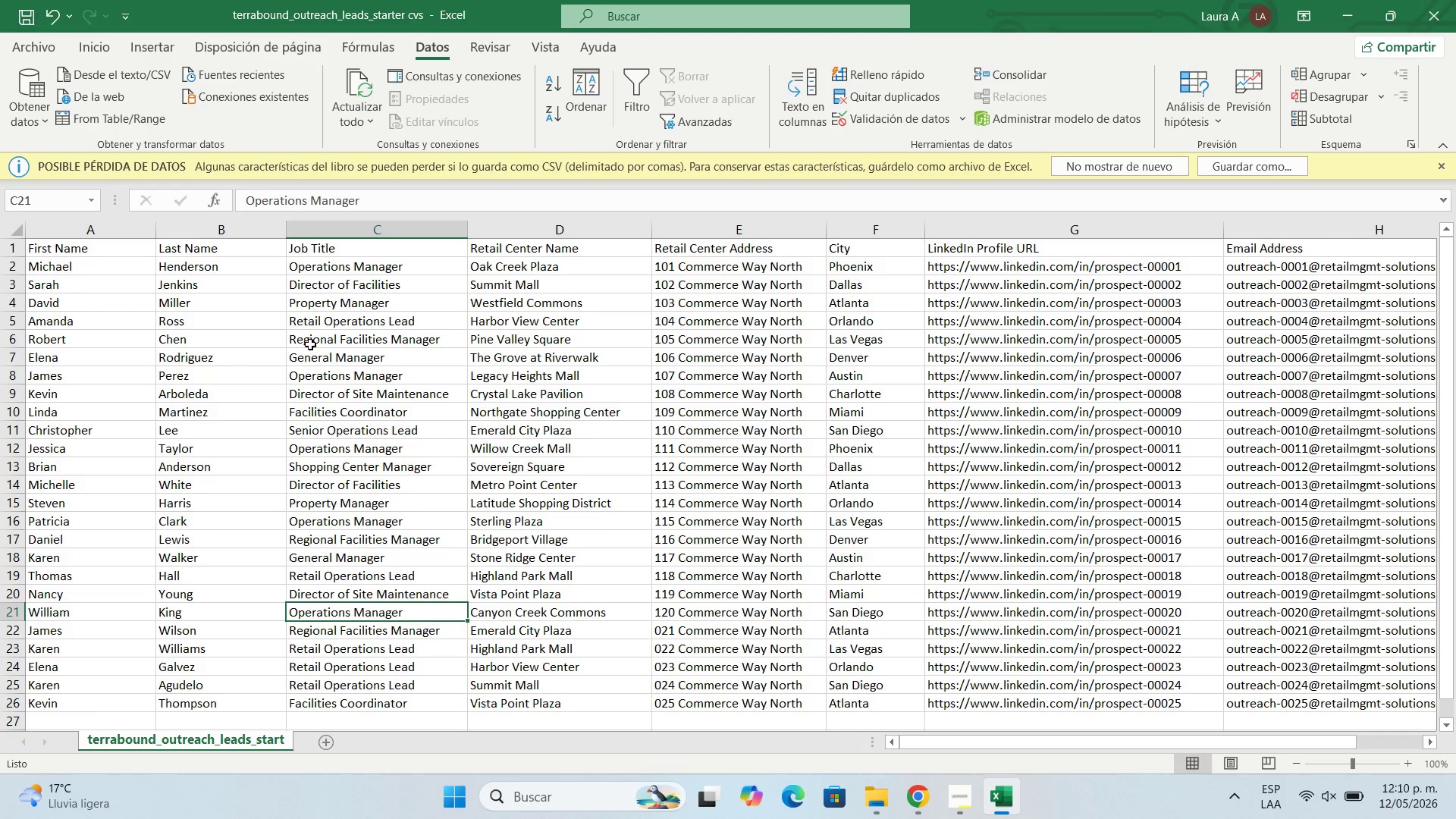 
key(ArrowDown)
 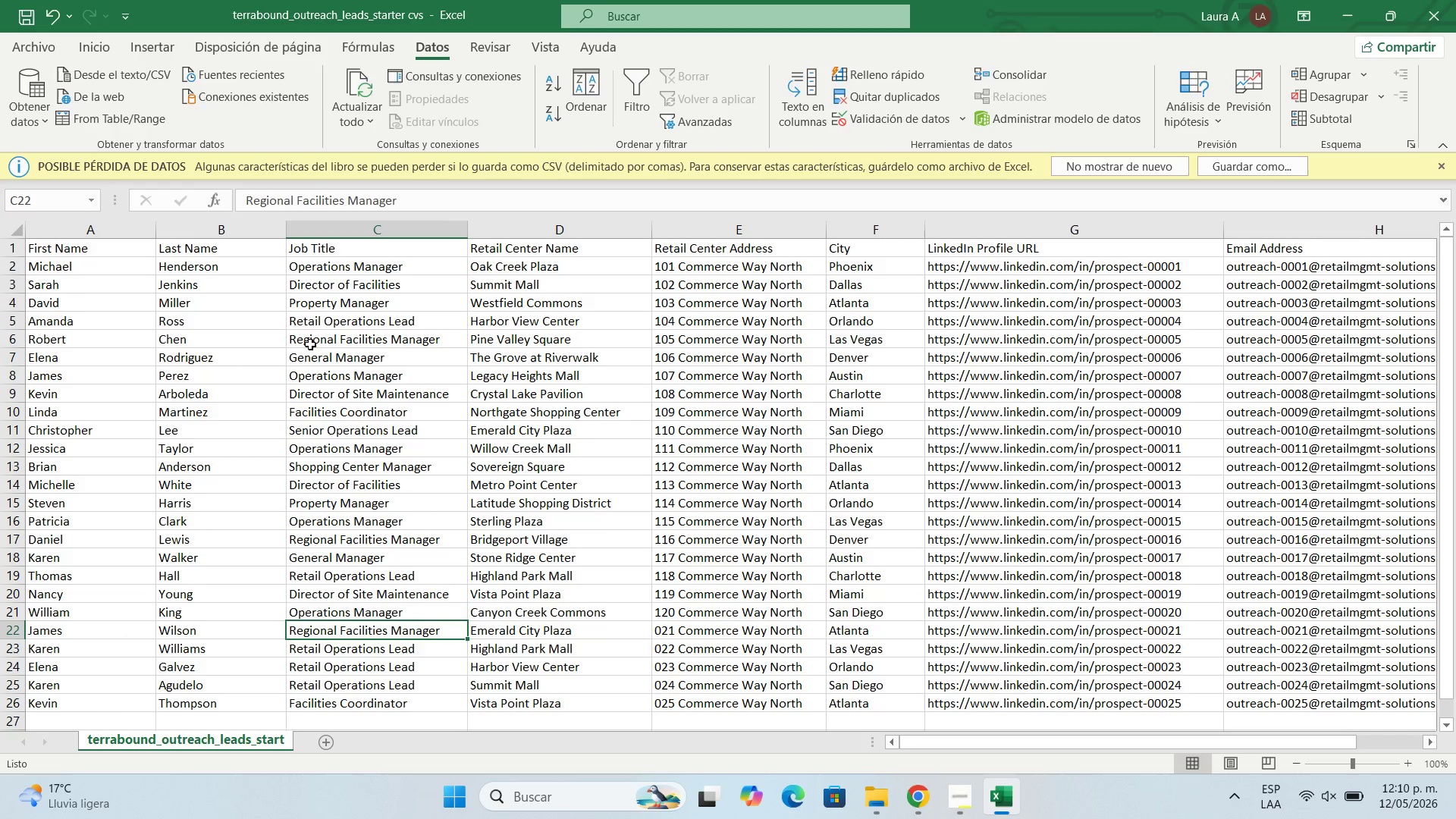 
key(ArrowDown)
 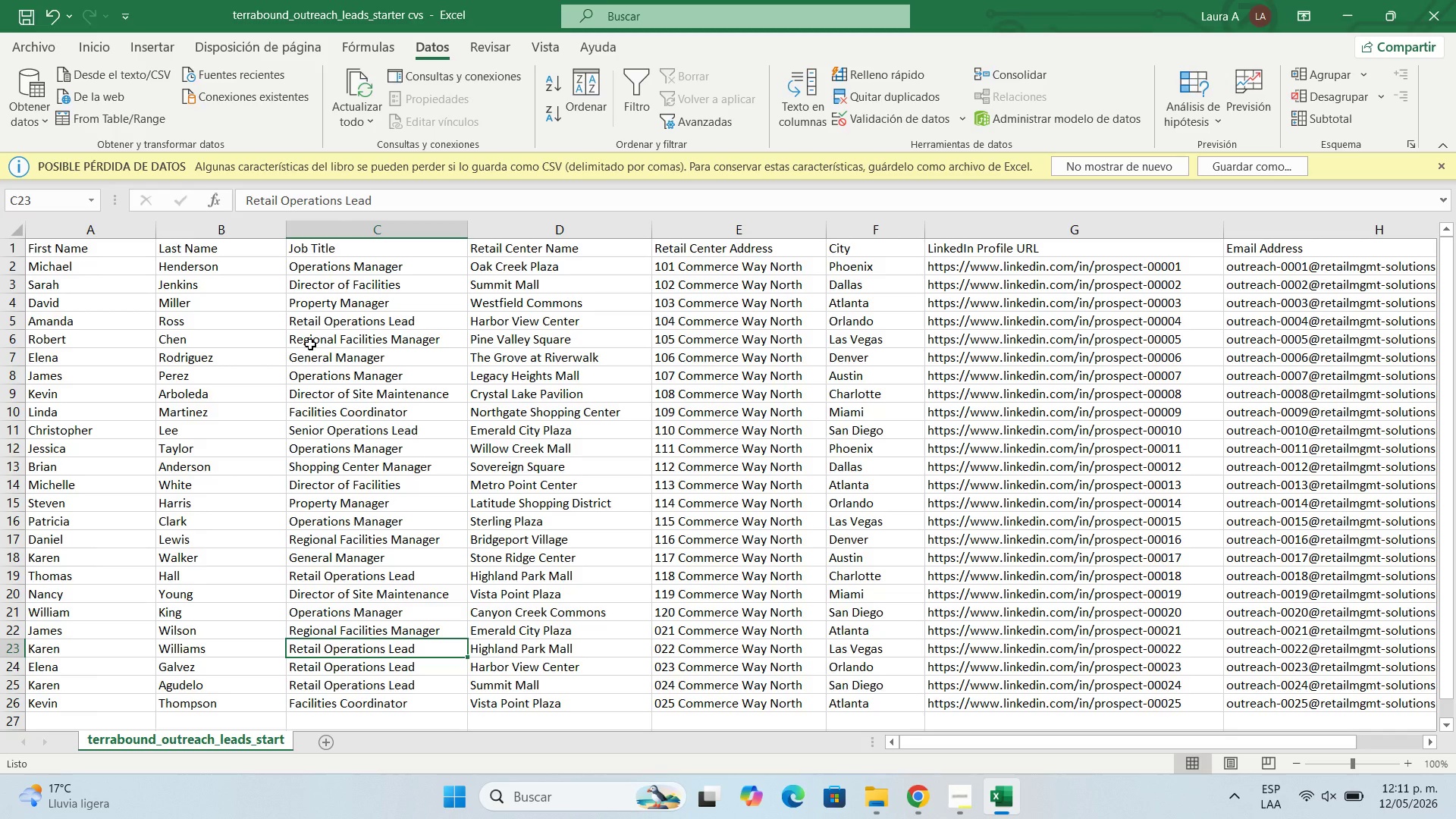 
wait(60.17)
 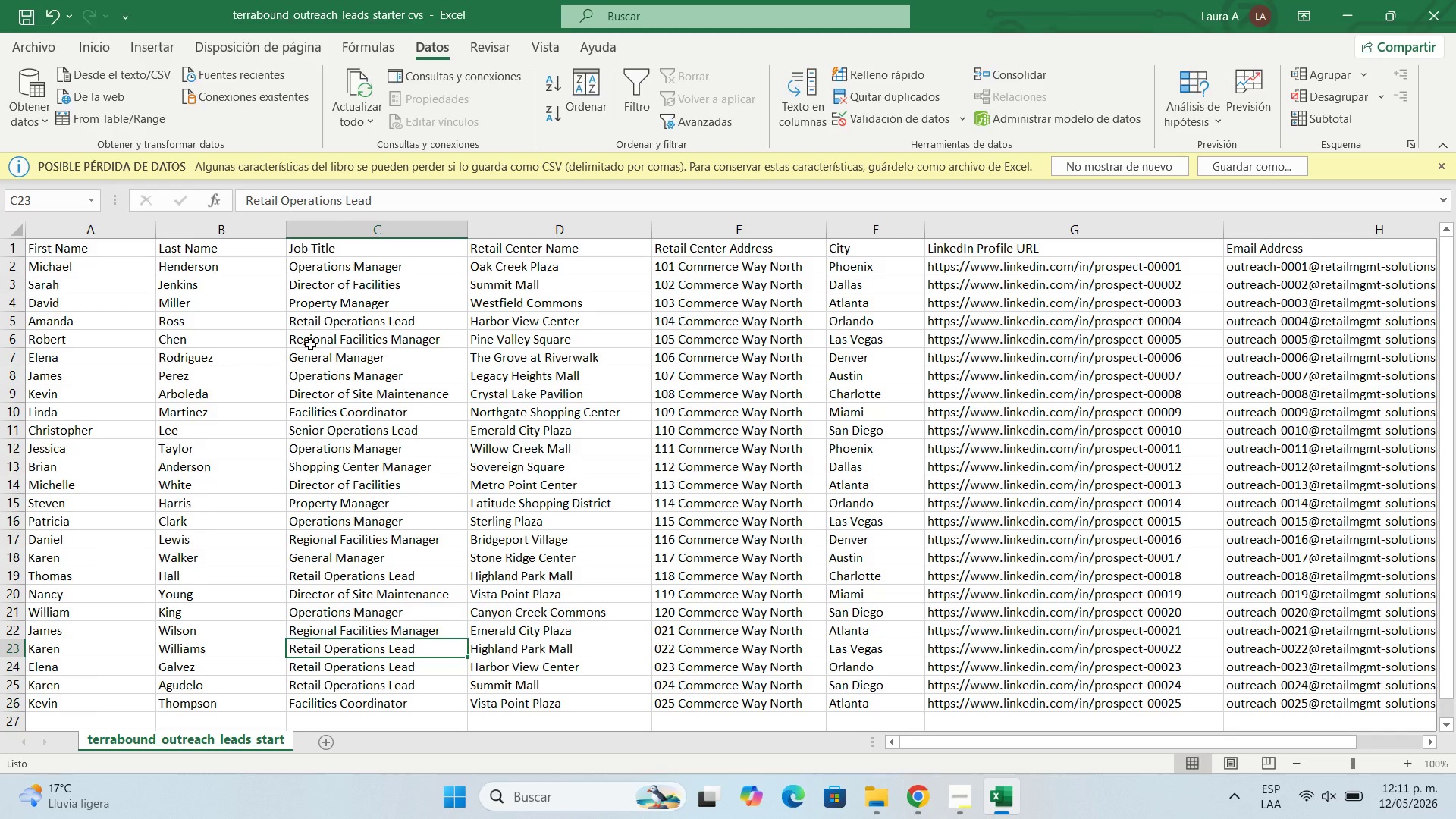 
scroll: coordinate [464, 606], scroll_direction: down, amount: 4.0
 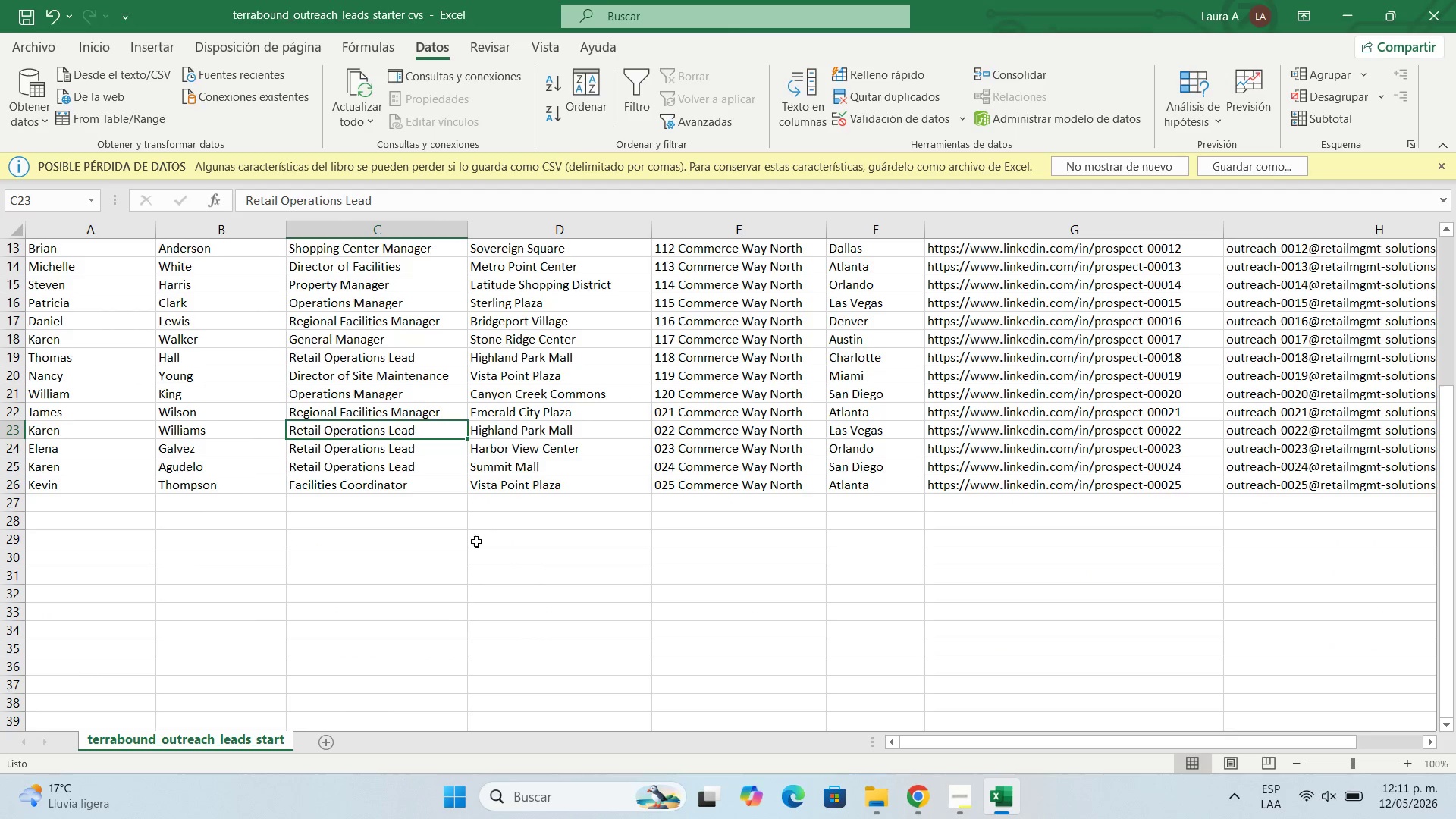 
scroll: coordinate [475, 487], scroll_direction: up, amount: 5.0
 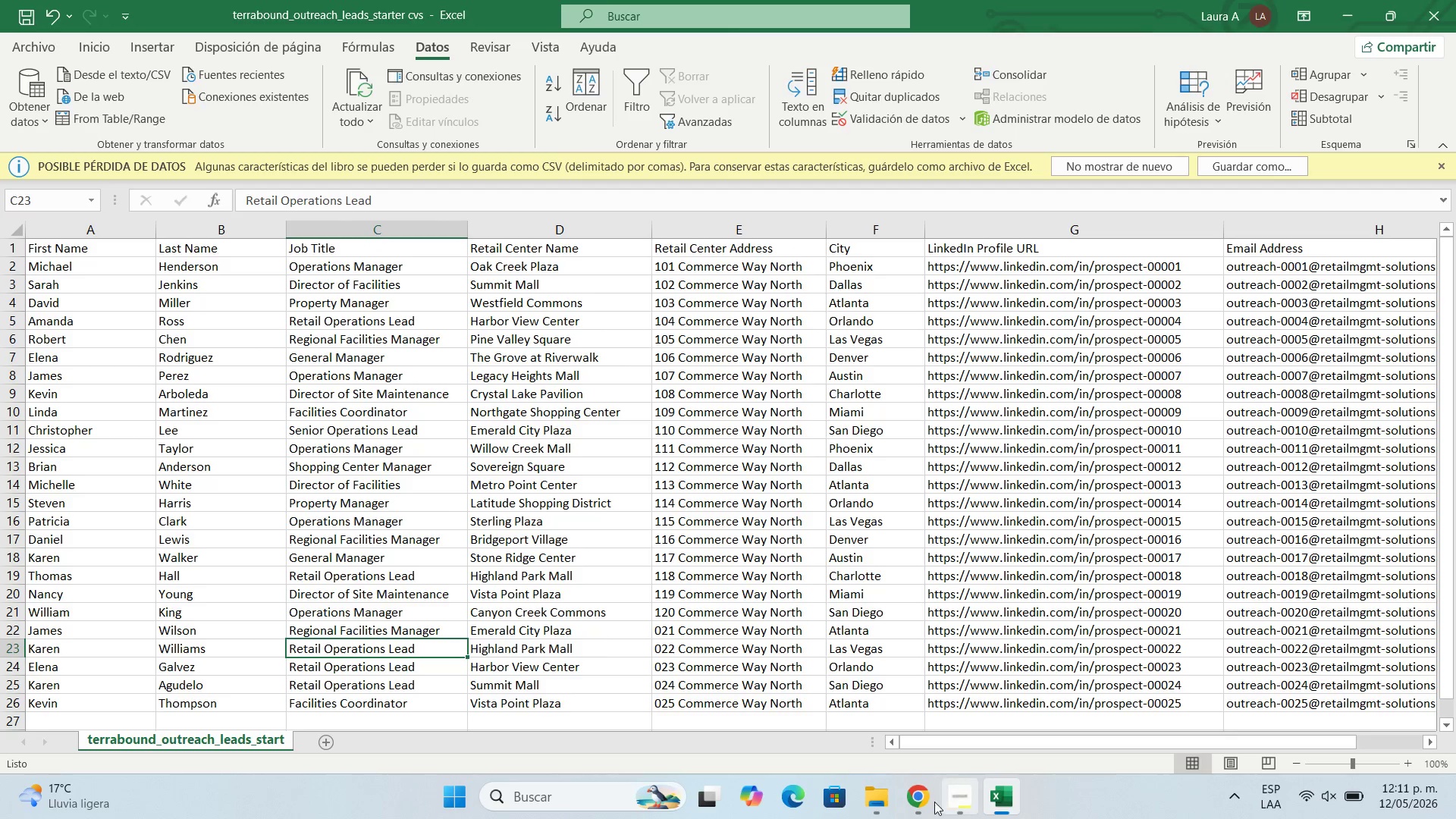 
mouse_move([907, 814])
 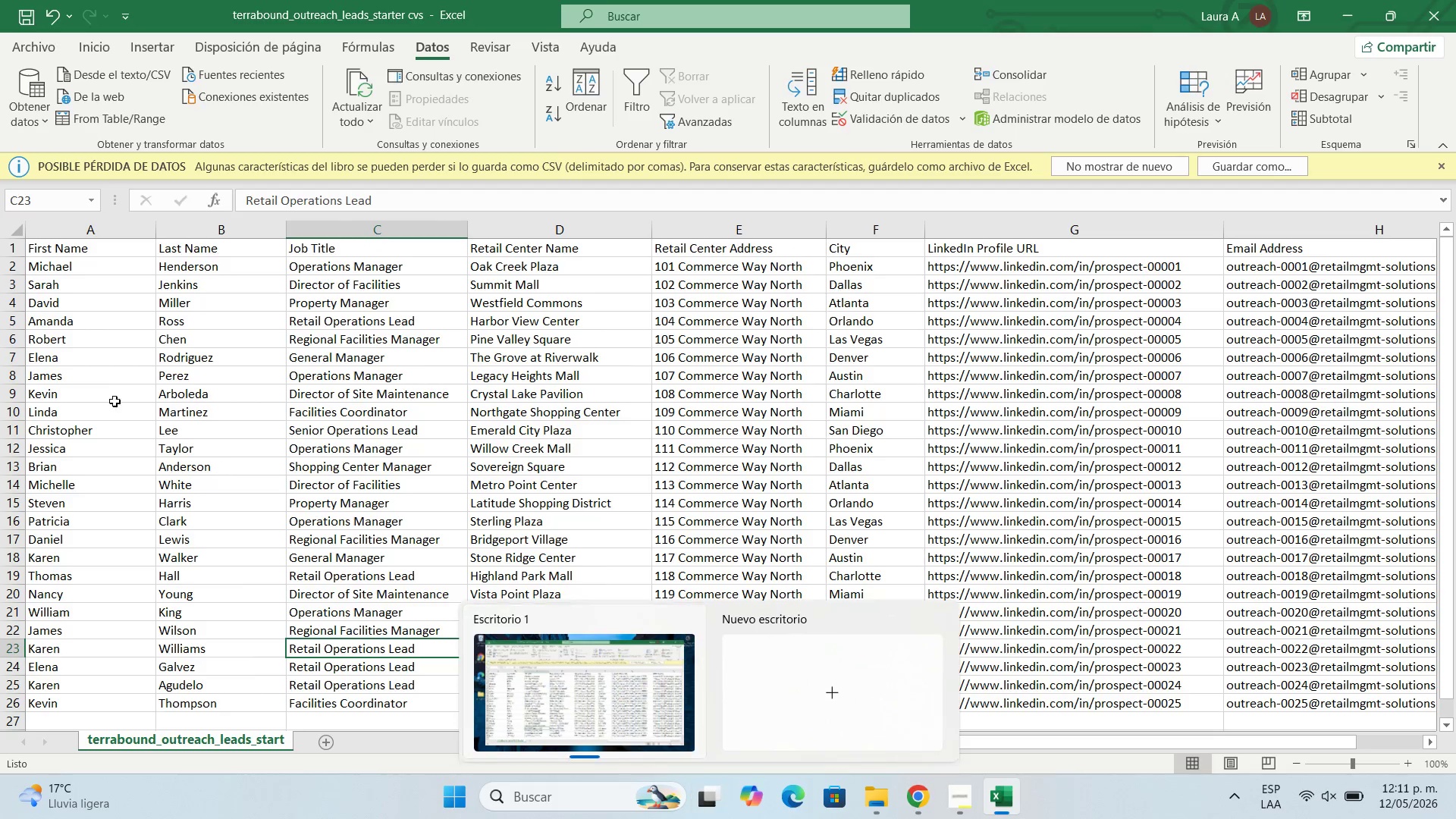 
left_click([468, 410])
 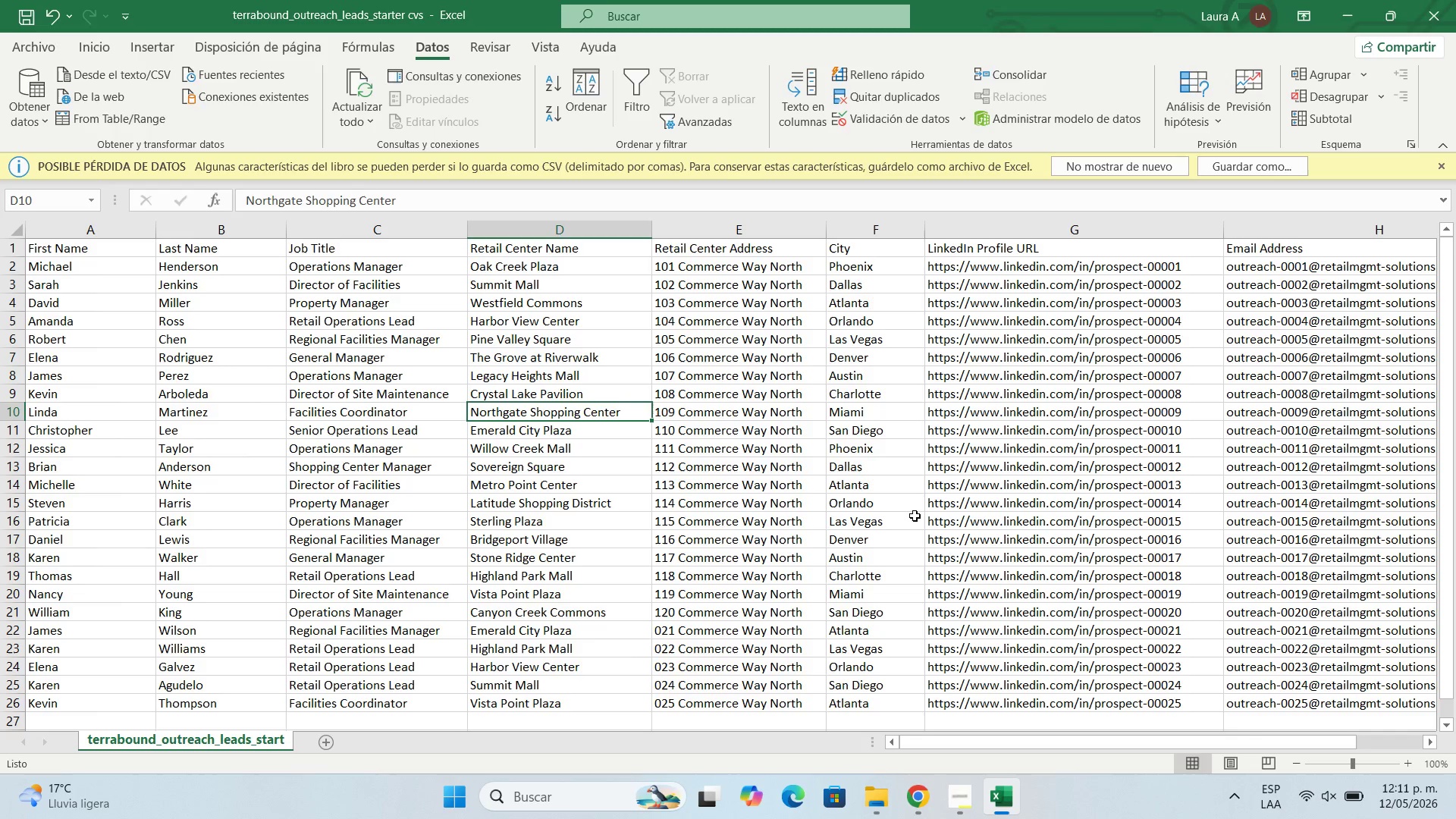 
left_click([999, 347])
 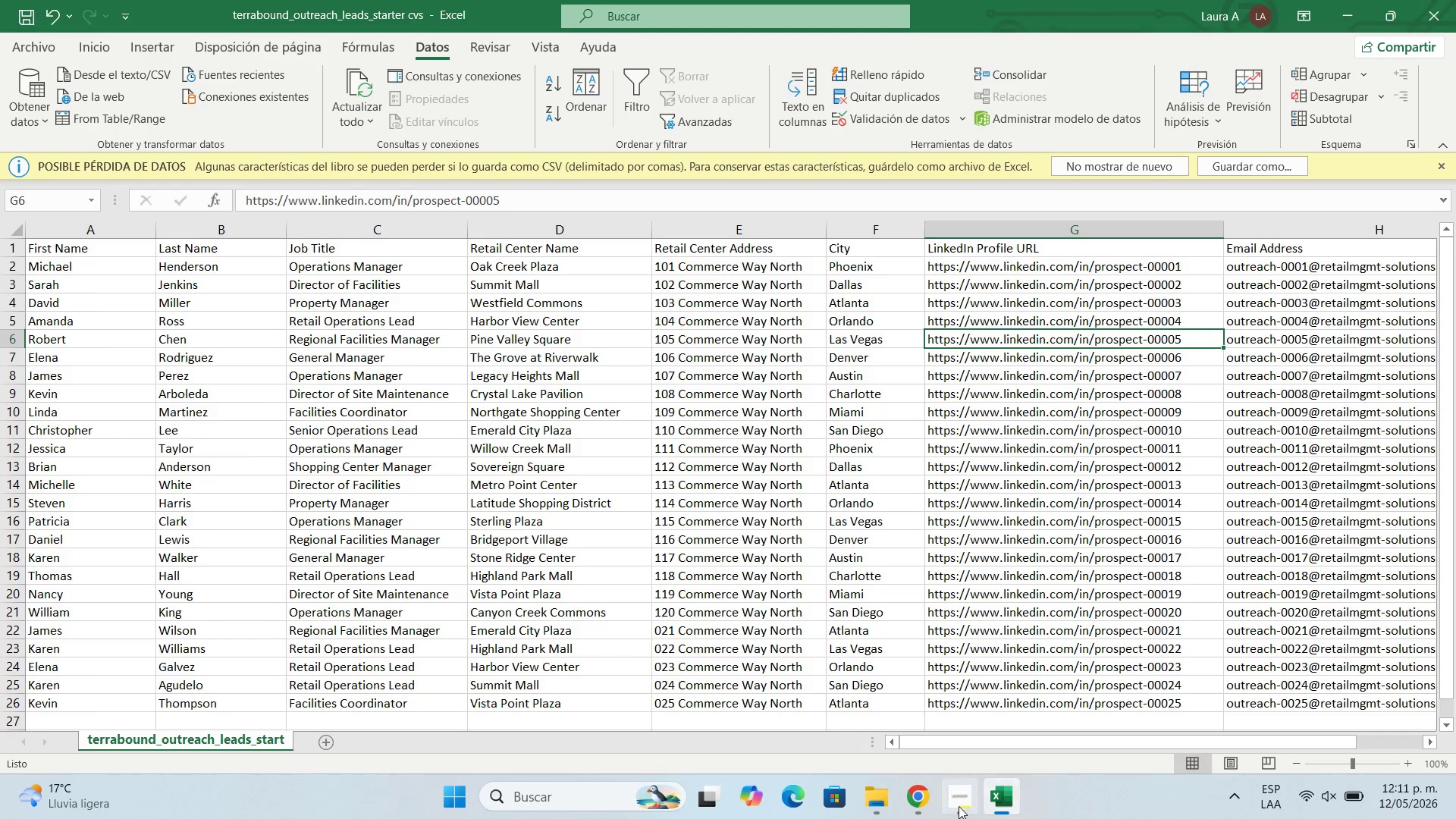 
scroll: coordinate [811, 404], scroll_direction: up, amount: 7.0
 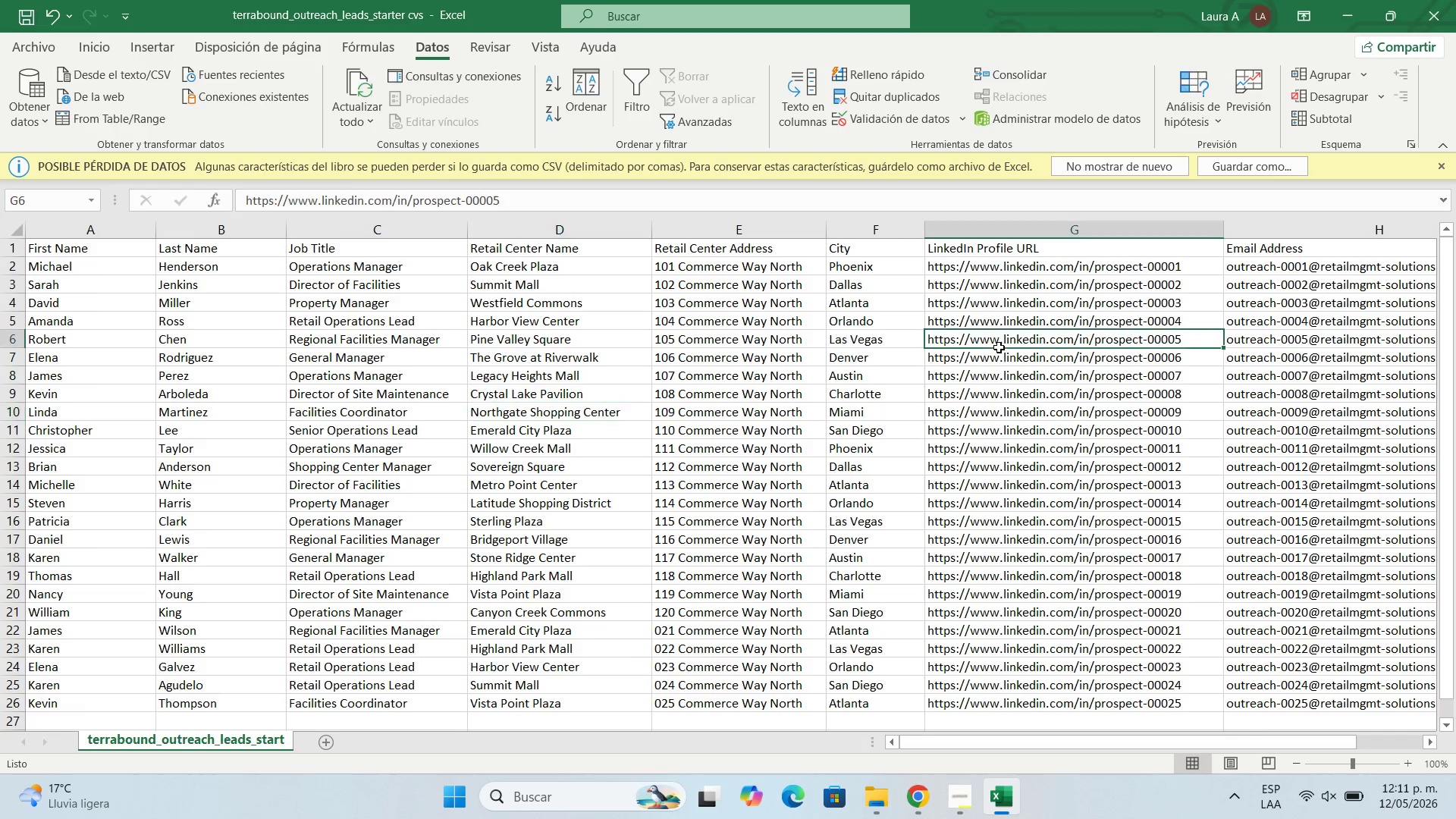 
left_click([948, 805])